 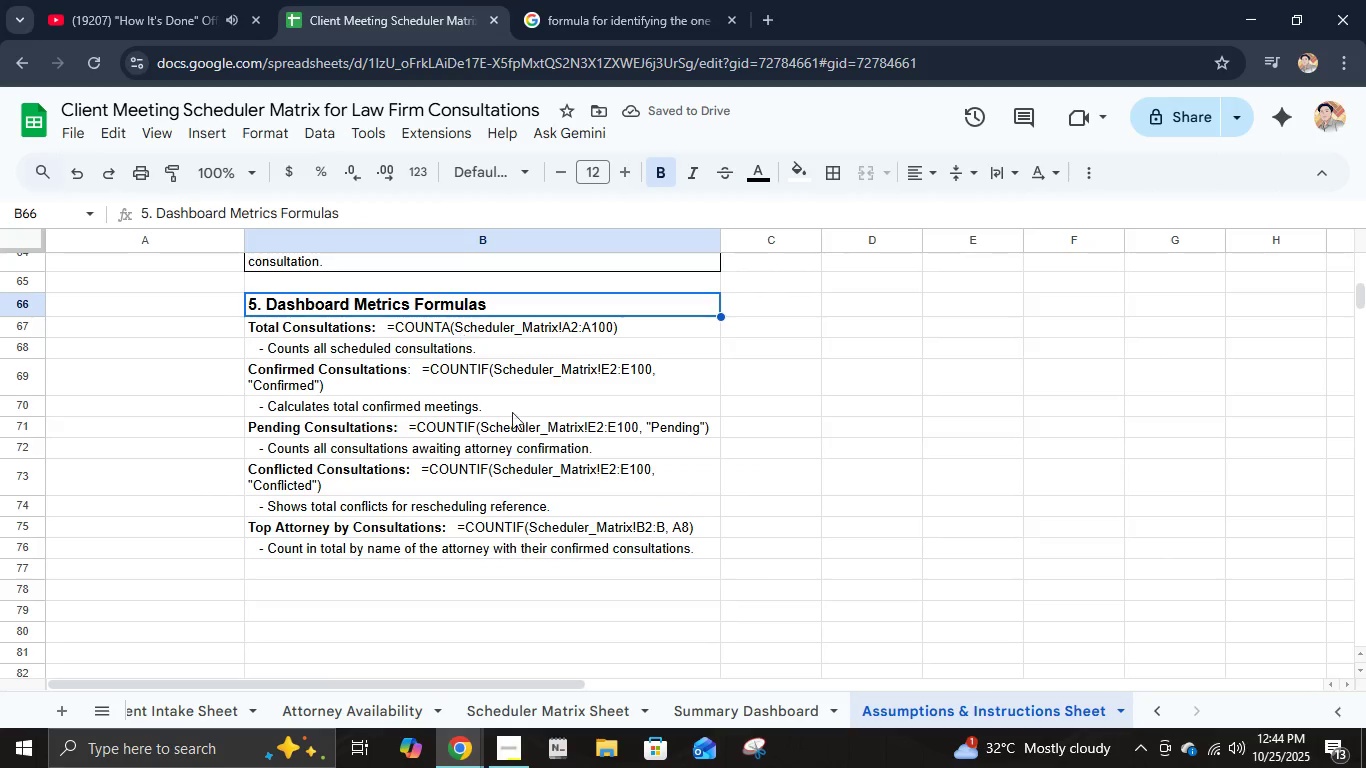 
hold_key(key=ShiftLeft, duration=0.66)
left_click([559, 543])
 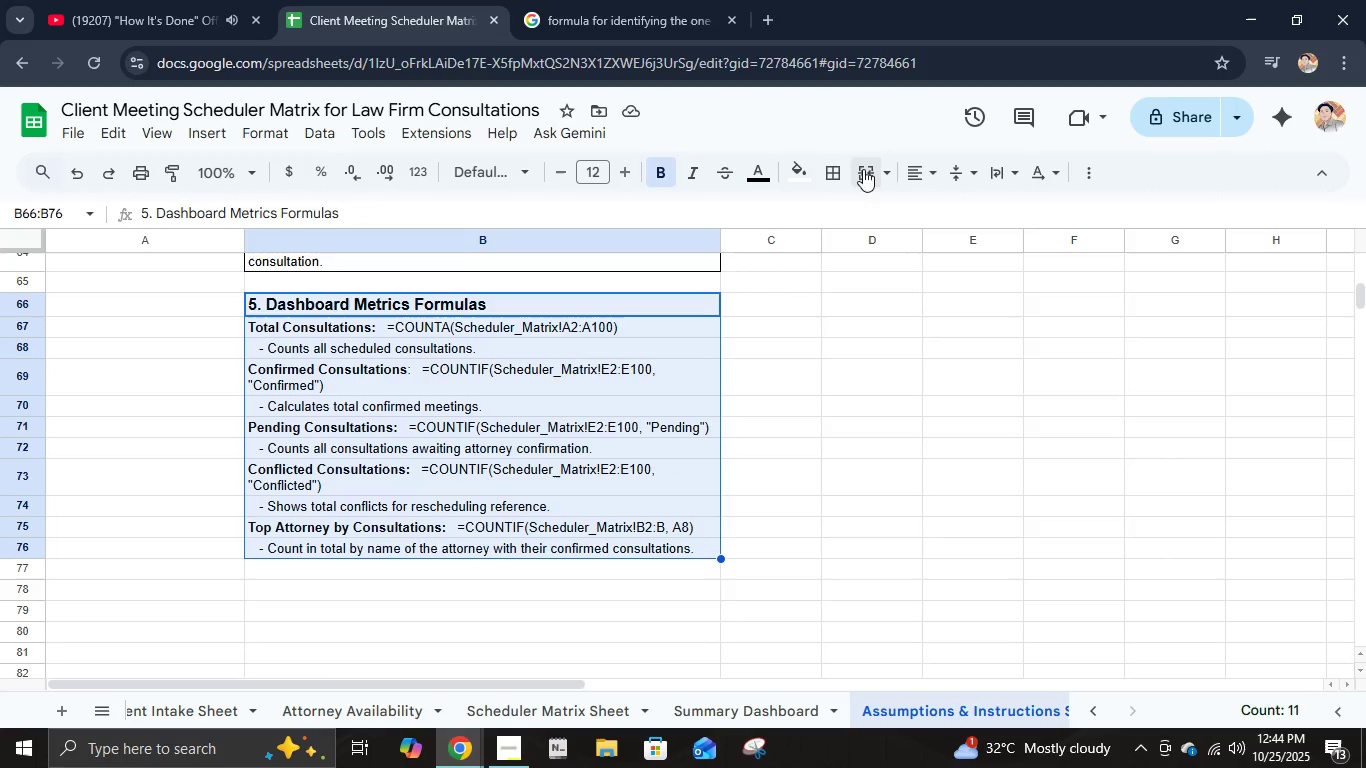 
left_click([836, 168])
 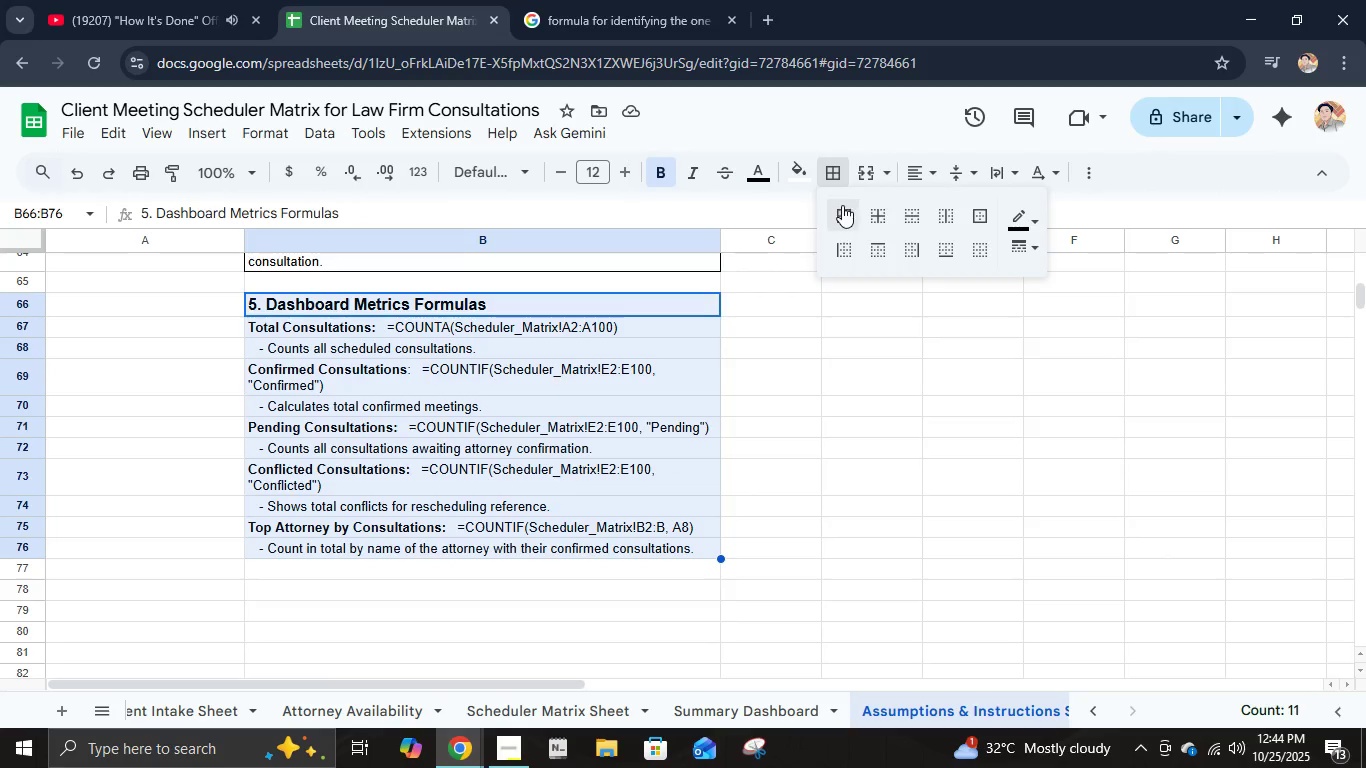 
double_click([842, 205])
 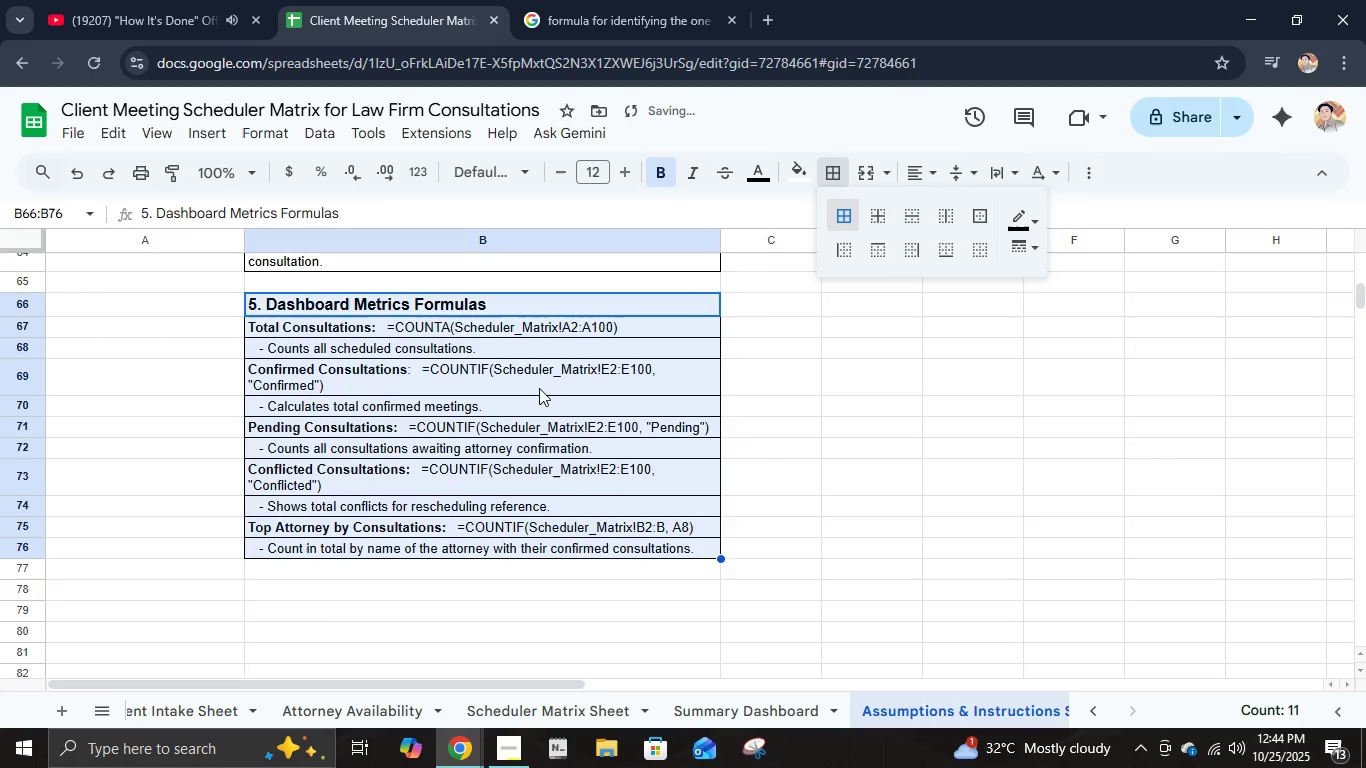 
left_click([539, 394])
 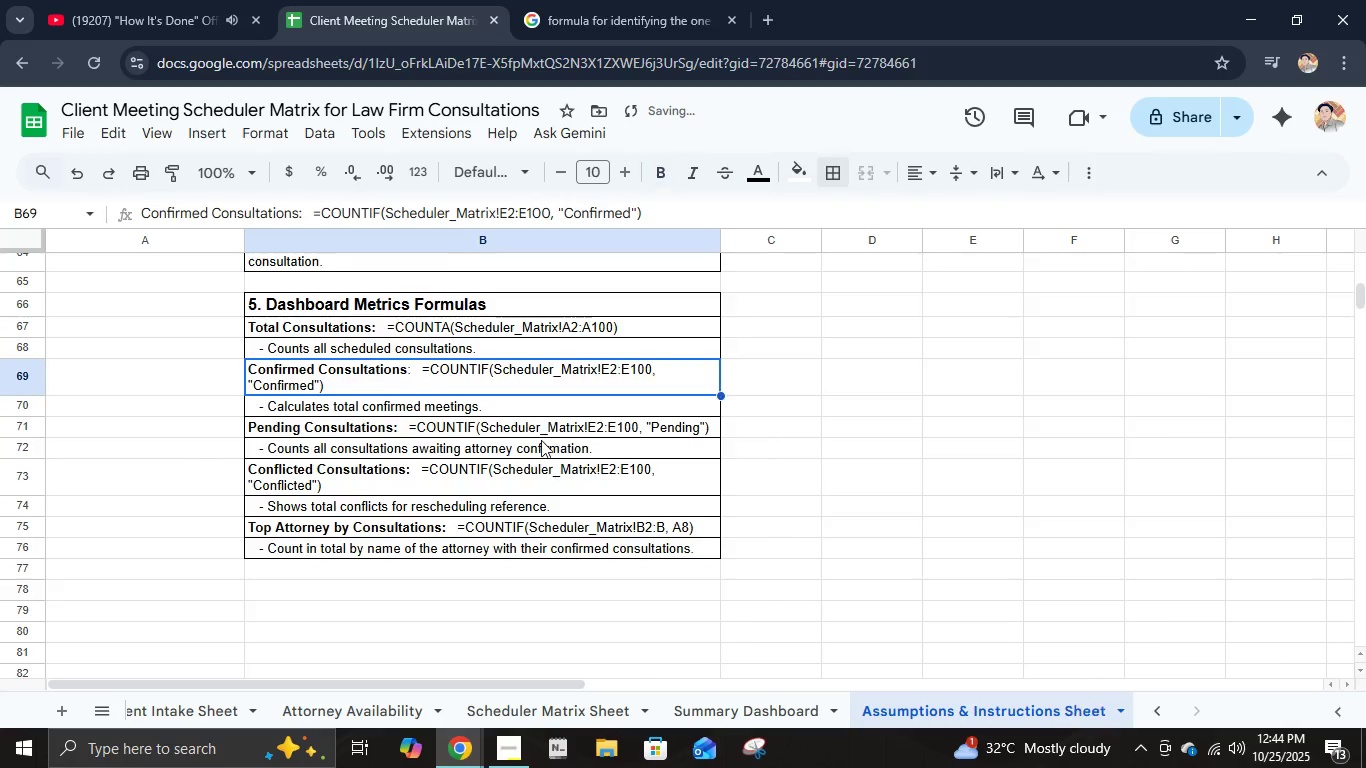 
scroll: coordinate [471, 530], scroll_direction: up, amount: 8.0
 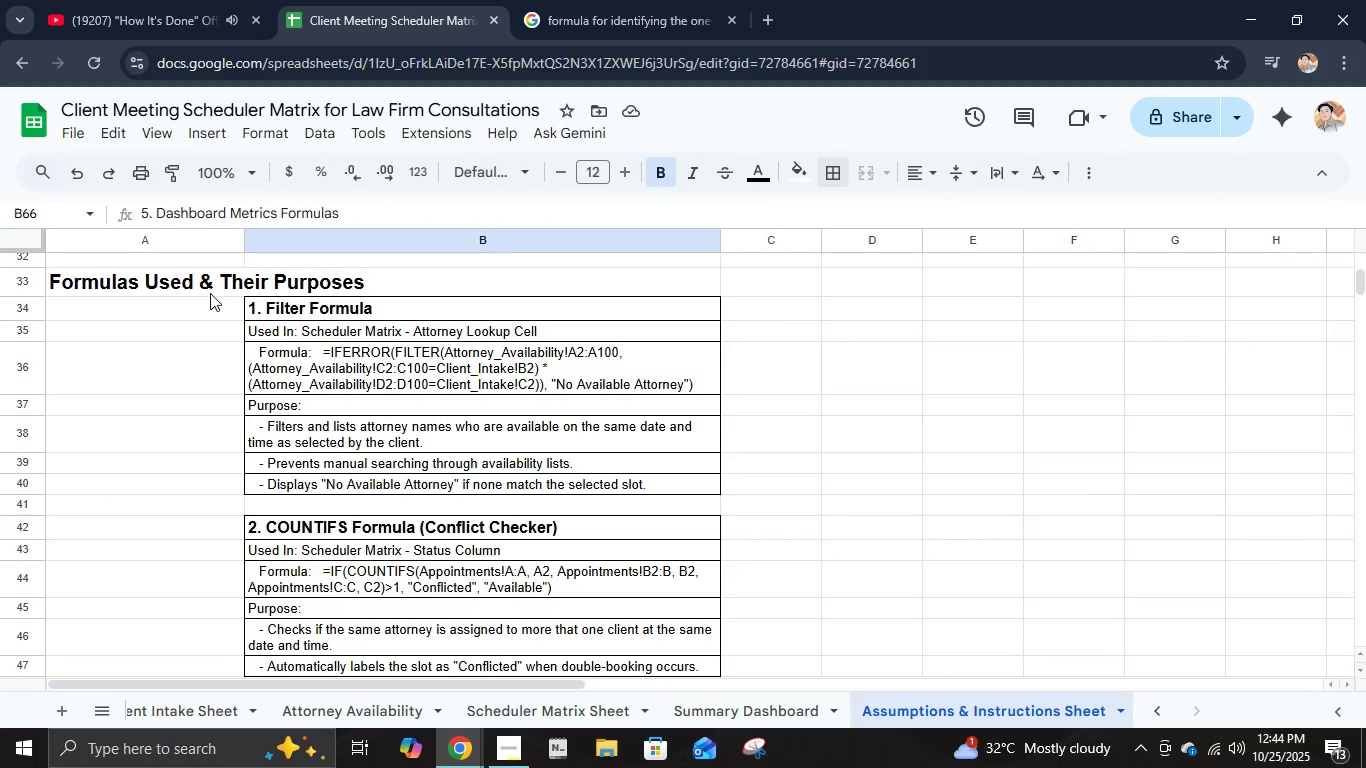 
left_click([210, 289])
 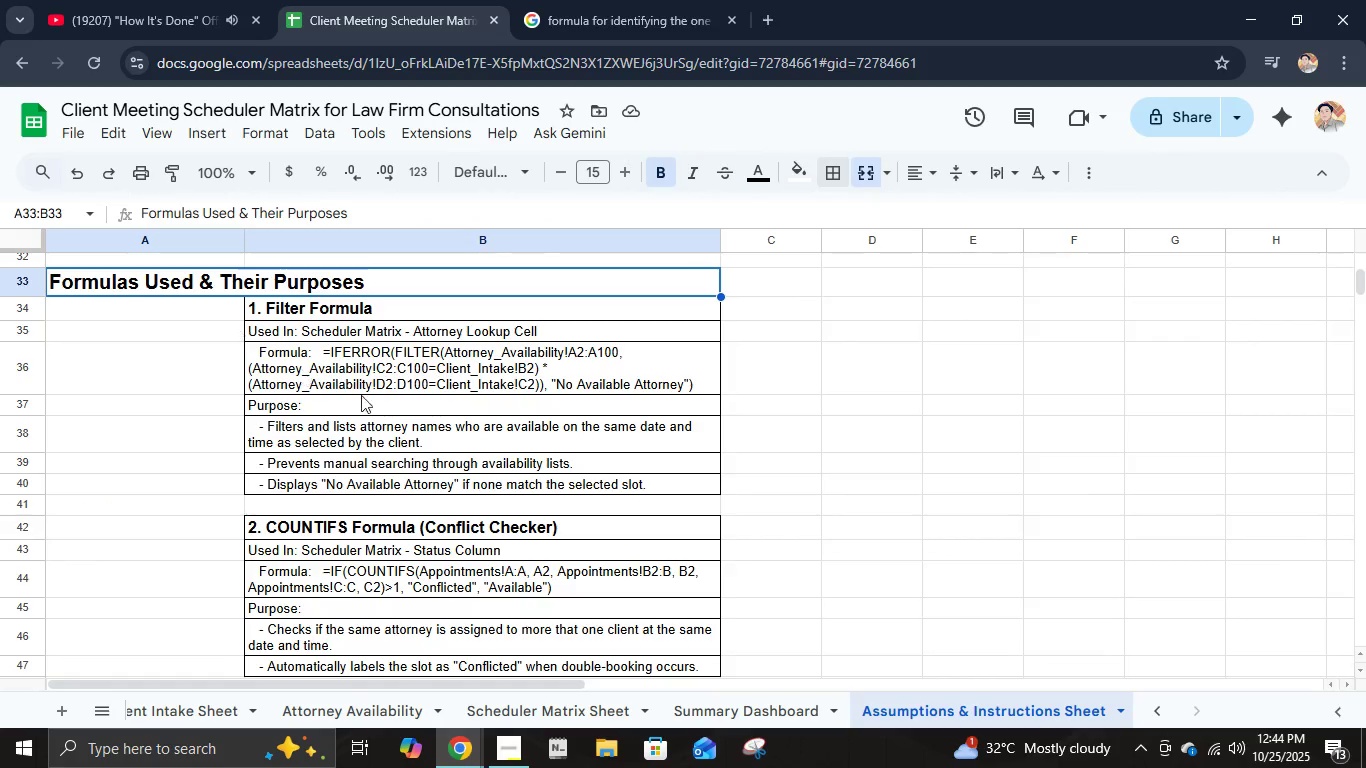 
scroll: coordinate [423, 450], scroll_direction: down, amount: 10.0
 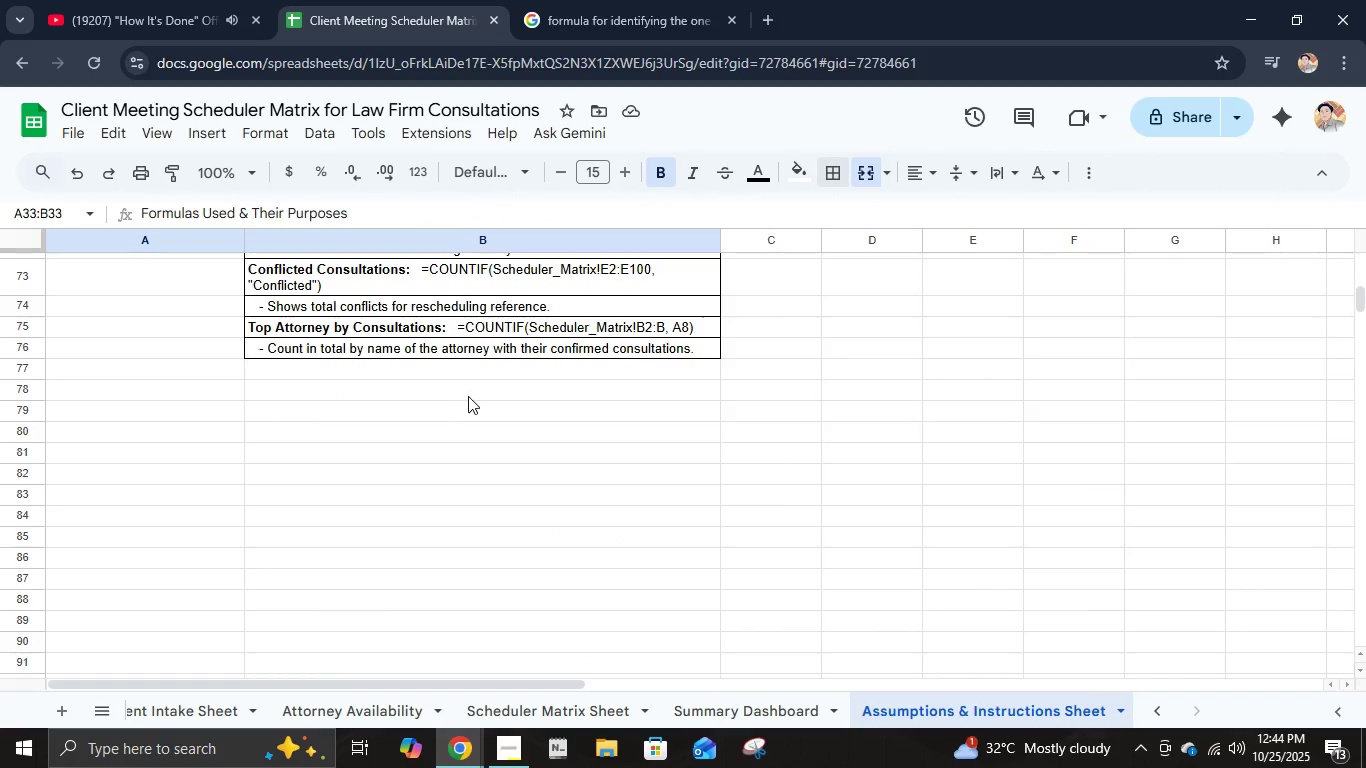 
hold_key(key=ShiftLeft, duration=0.65)
left_click([480, 354])
 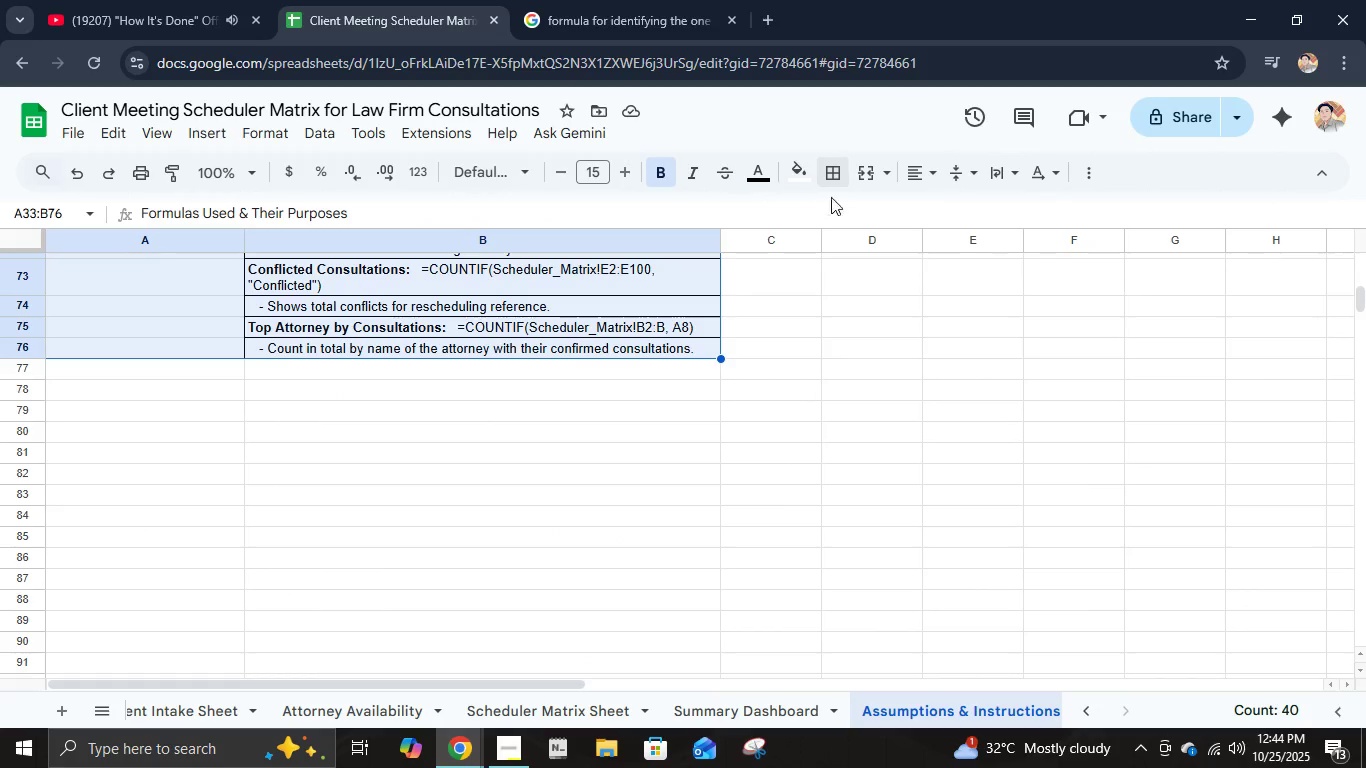 
left_click([836, 183])
 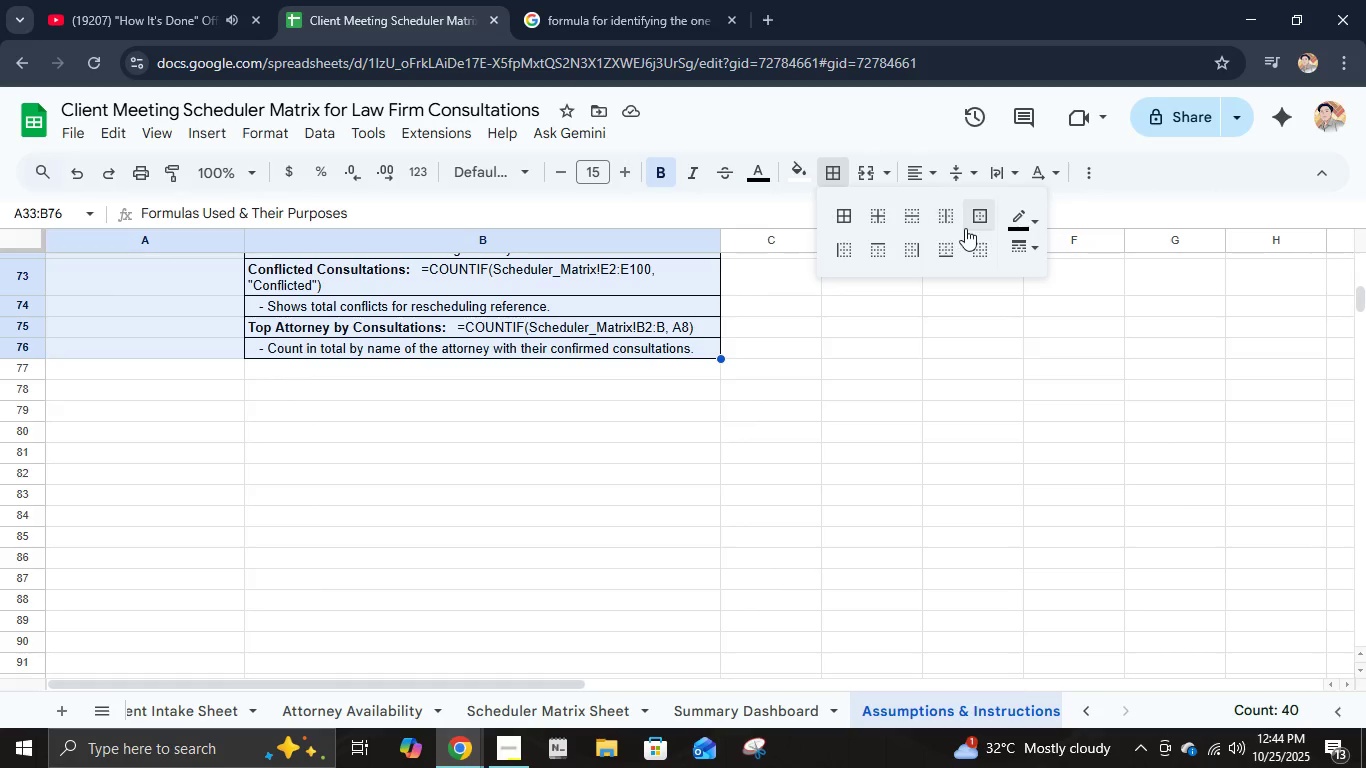 
left_click([970, 218])
 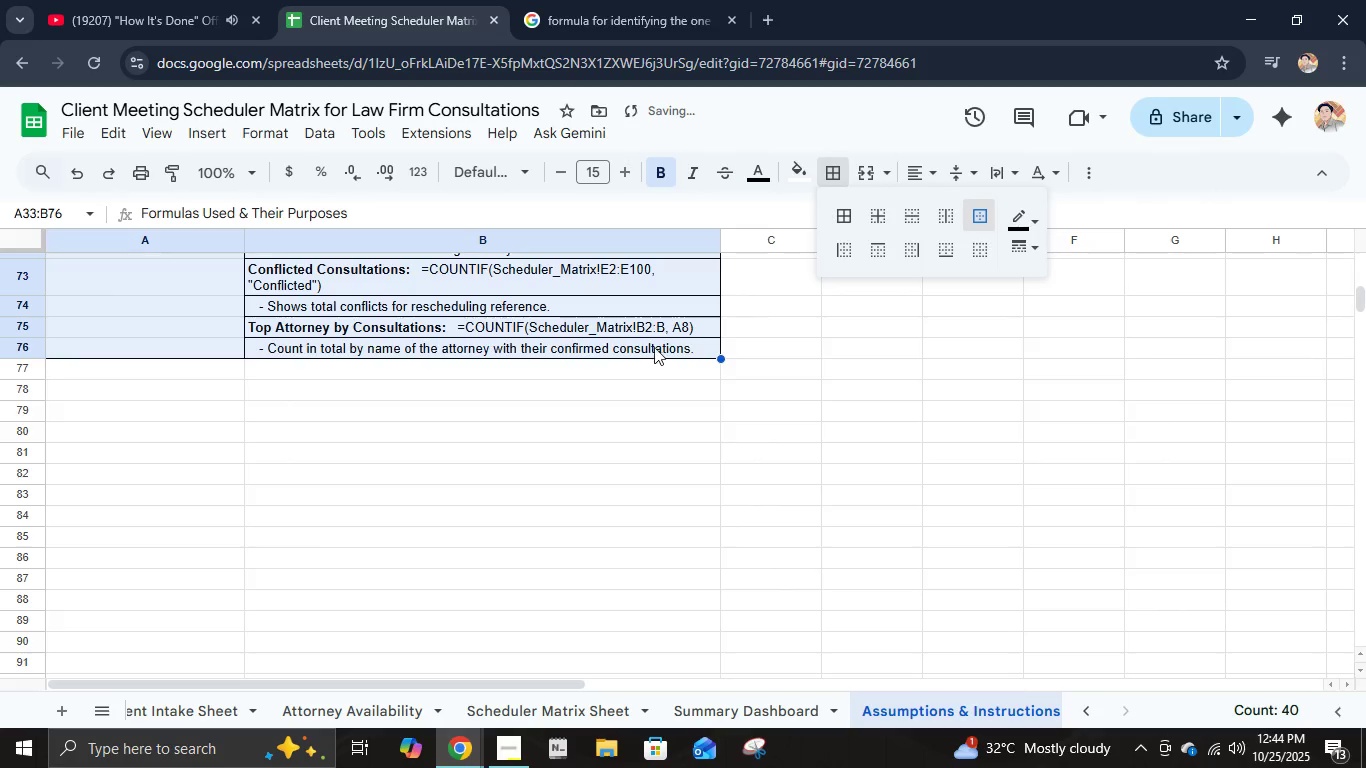 
scroll: coordinate [566, 372], scroll_direction: up, amount: 13.0
 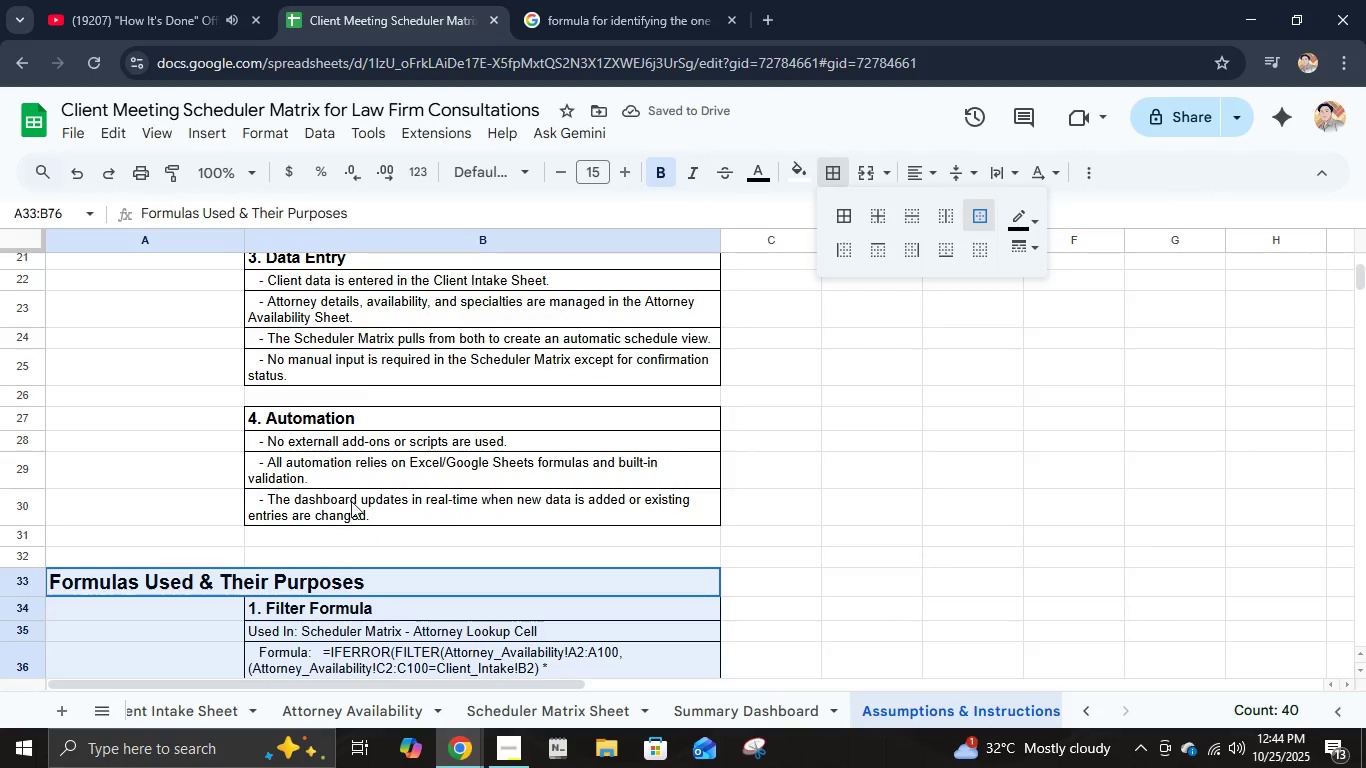 
left_click([351, 501])
 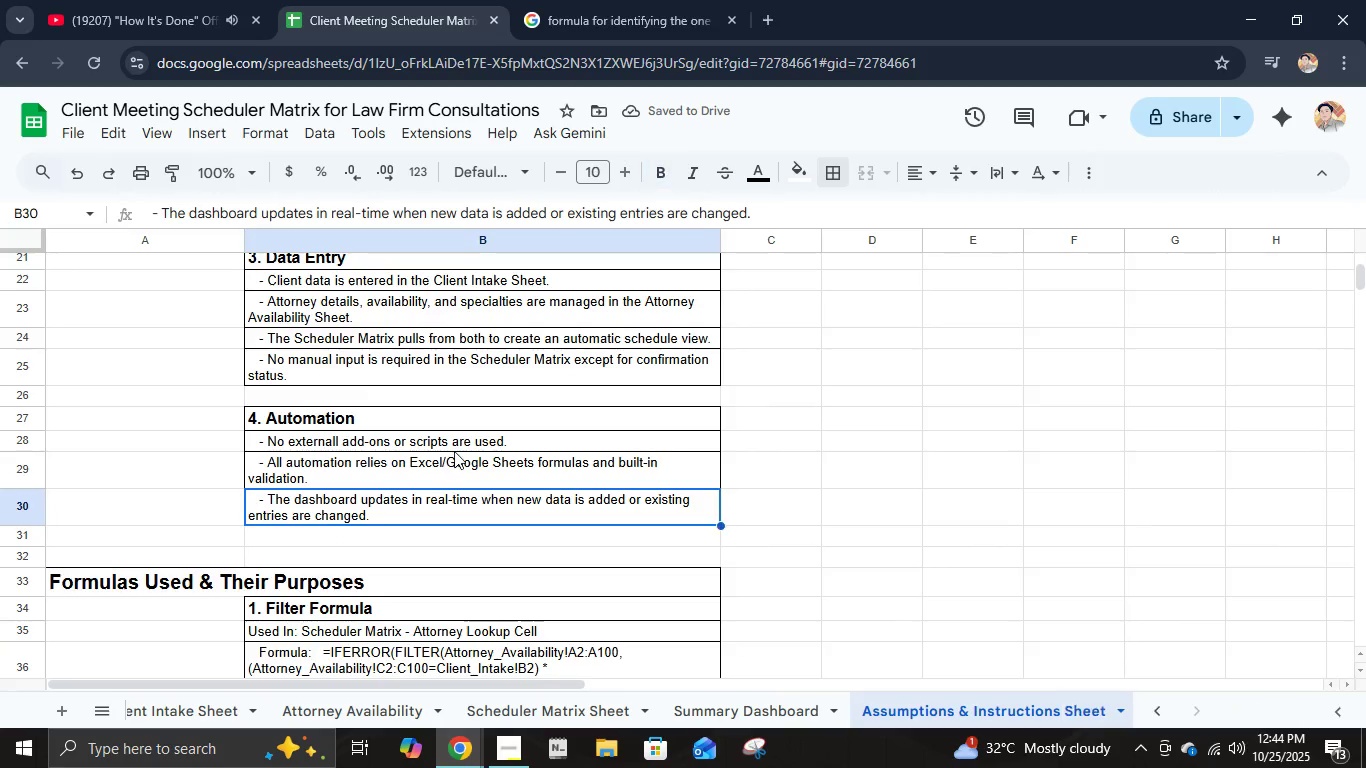 
scroll: coordinate [454, 450], scroll_direction: up, amount: 7.0
 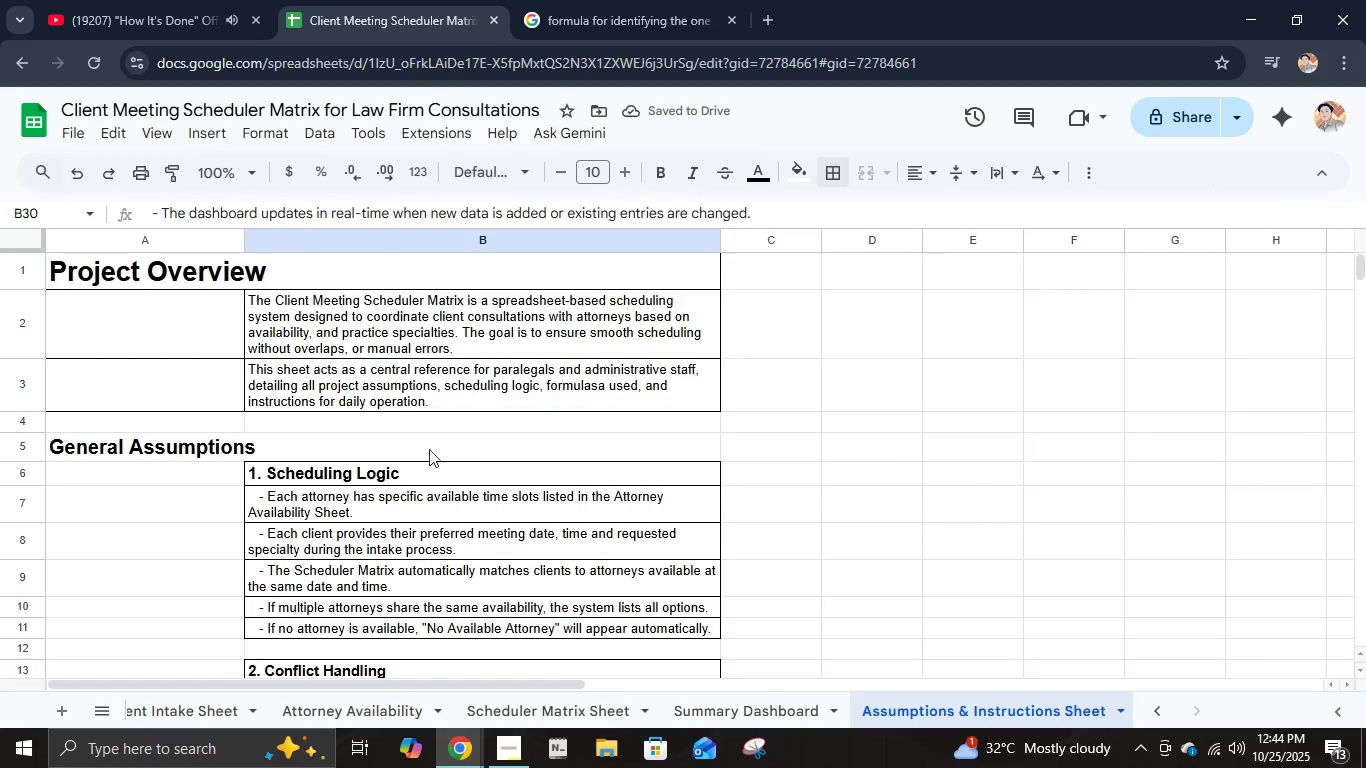 
hold_key(key=ShiftLeft, duration=0.76)
left_click([350, 446])
 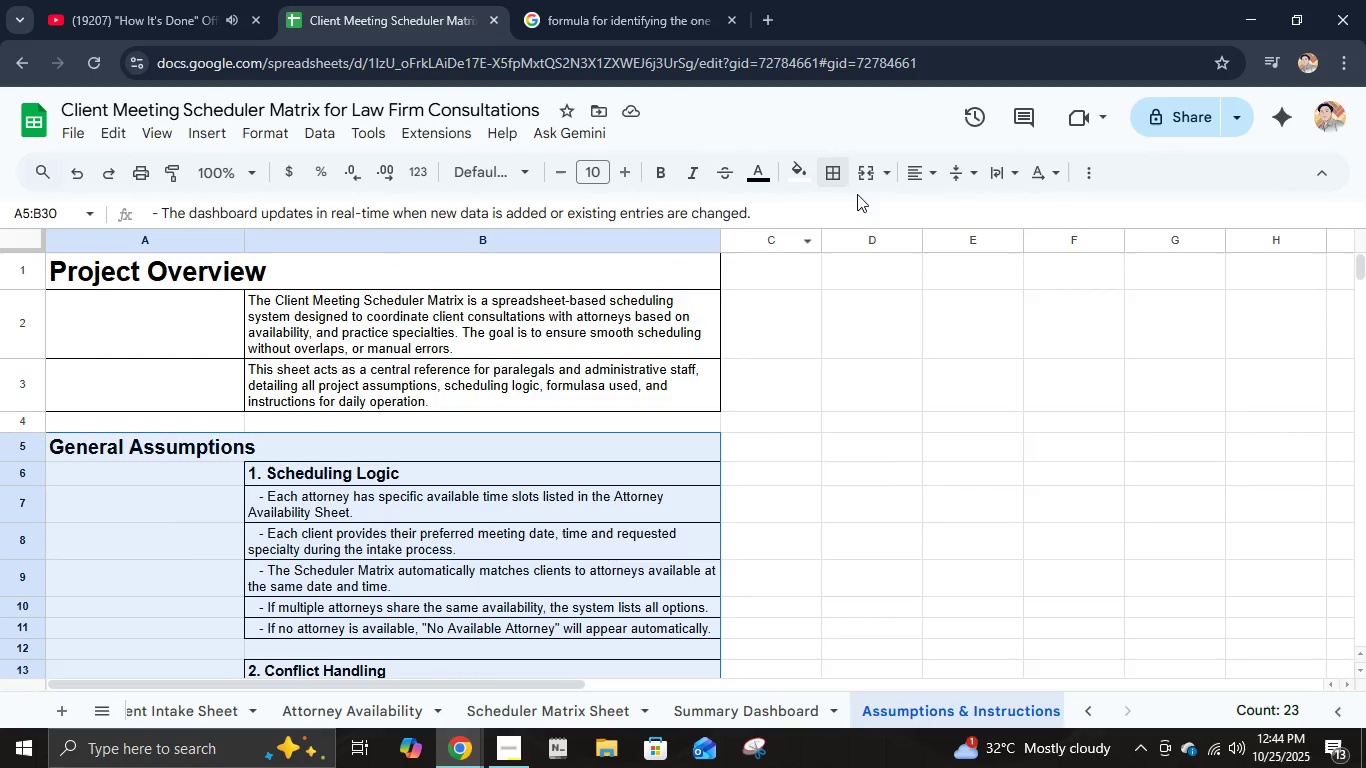 
left_click([837, 176])
 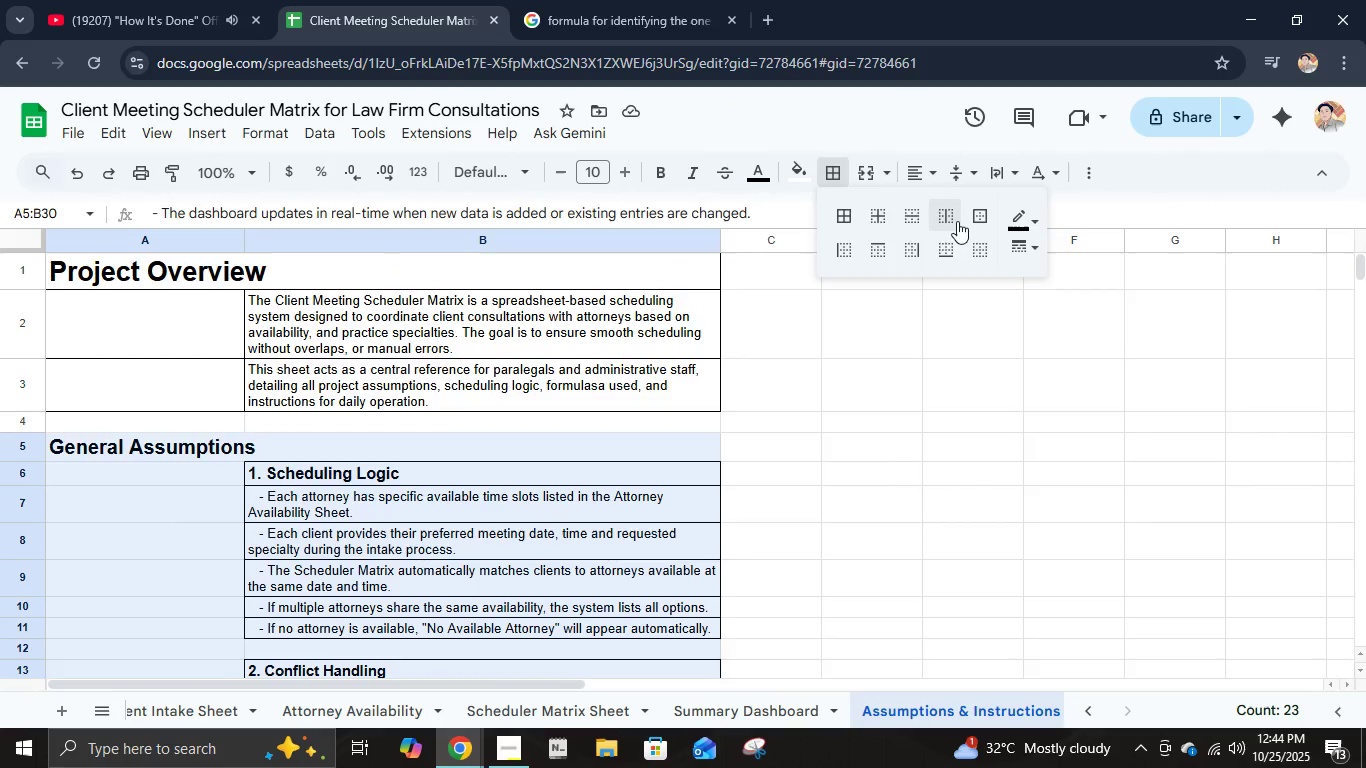 
left_click([983, 218])
 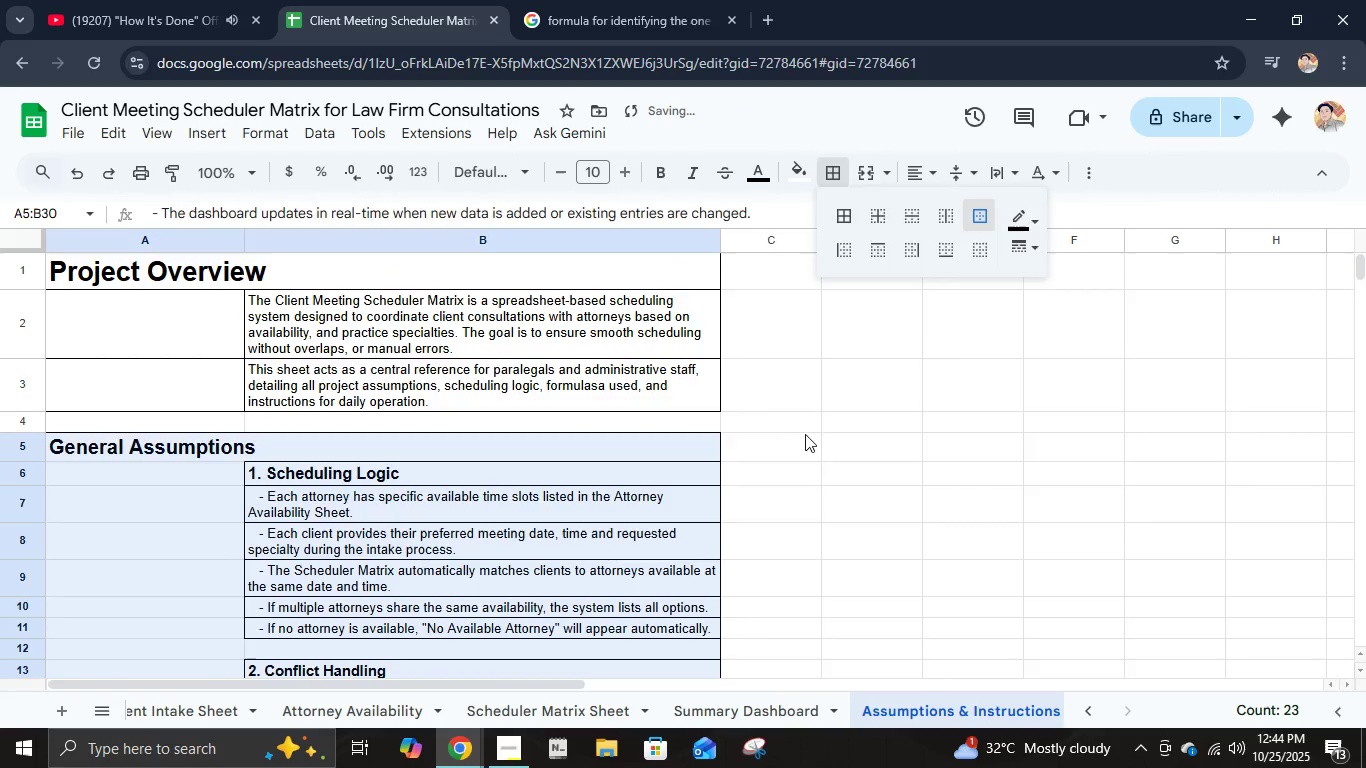 
left_click([805, 434])
 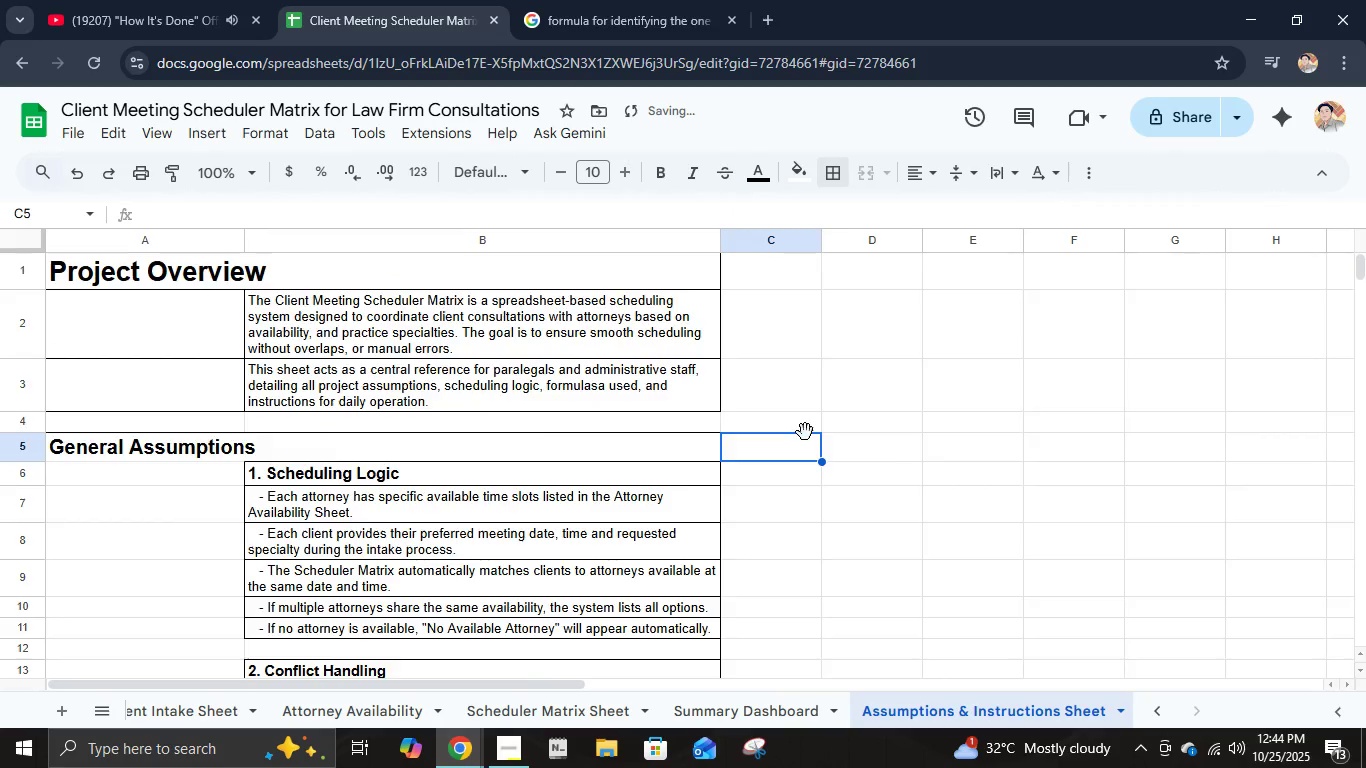 
scroll: coordinate [805, 432], scroll_direction: down, amount: 6.0
 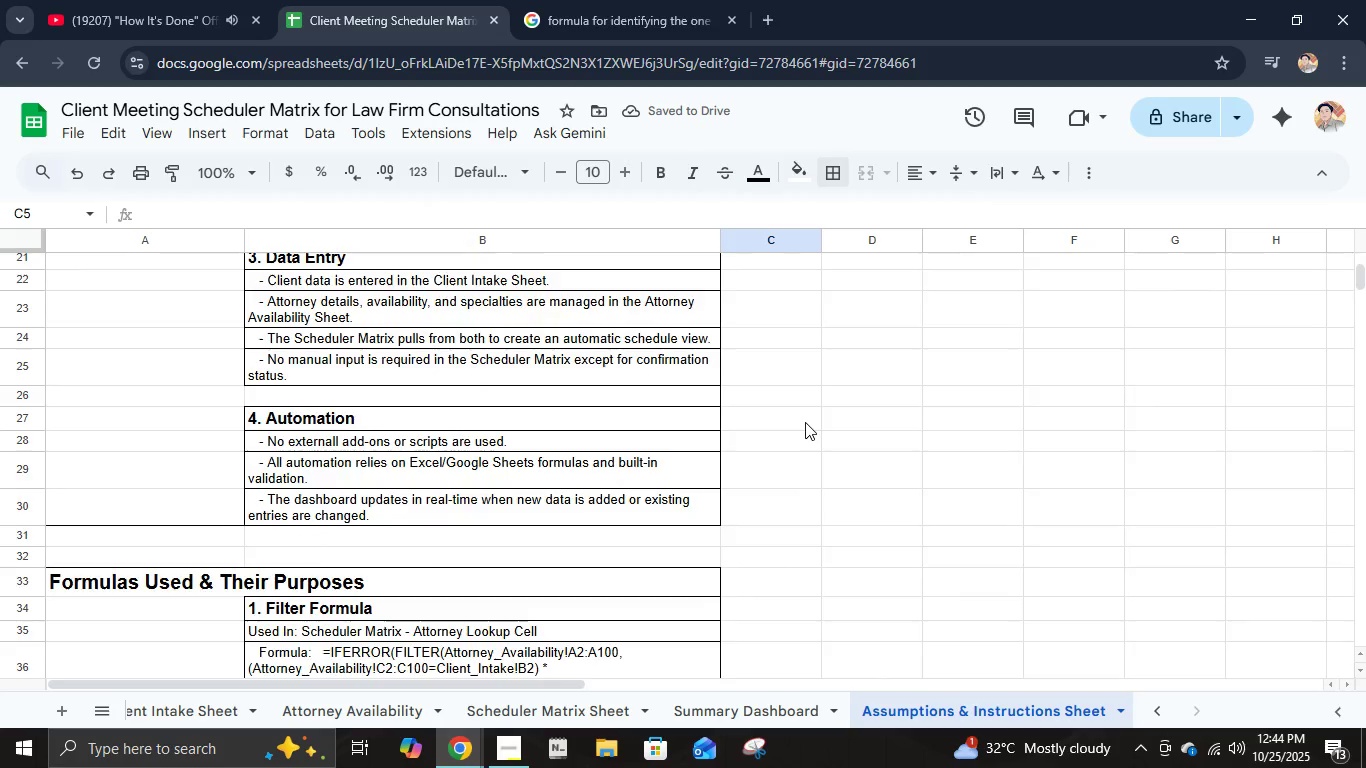 
scroll: coordinate [806, 410], scroll_direction: up, amount: 7.0
 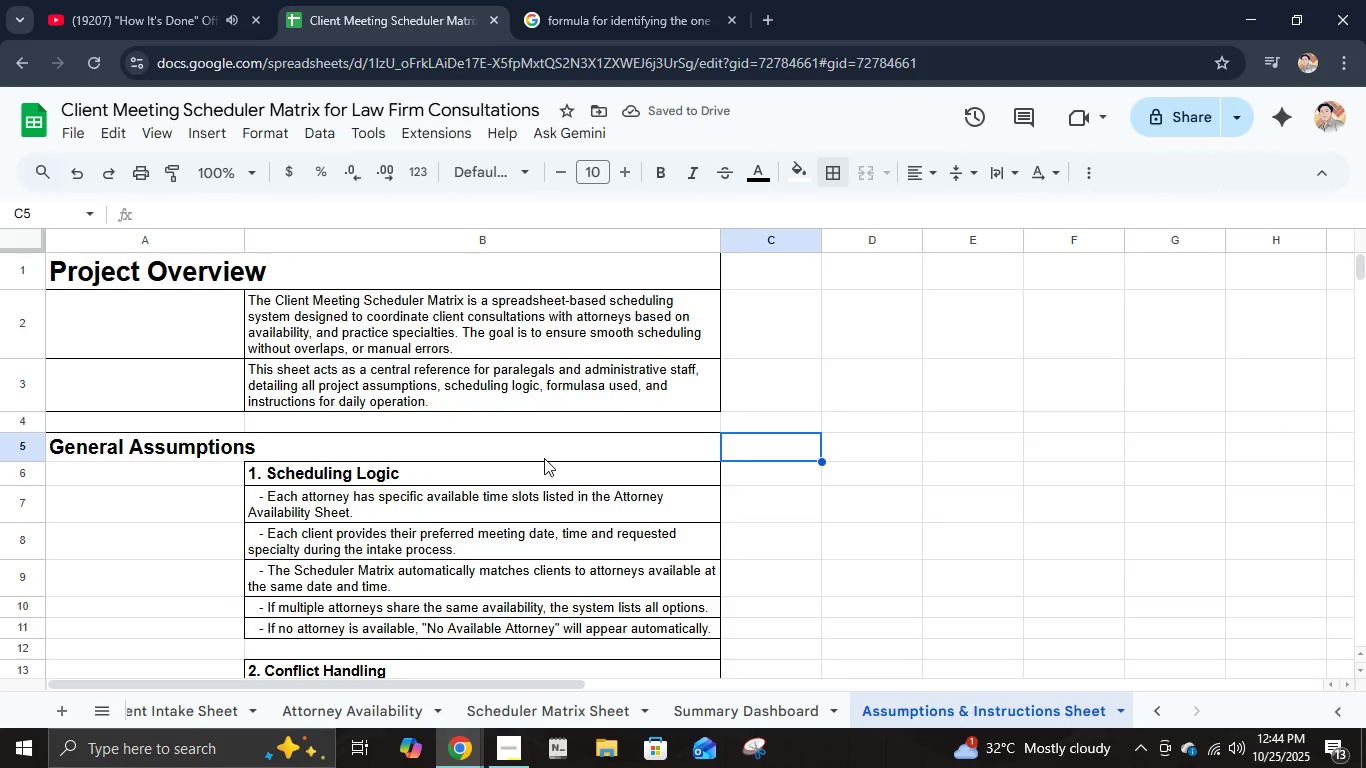 
left_click([544, 455])
 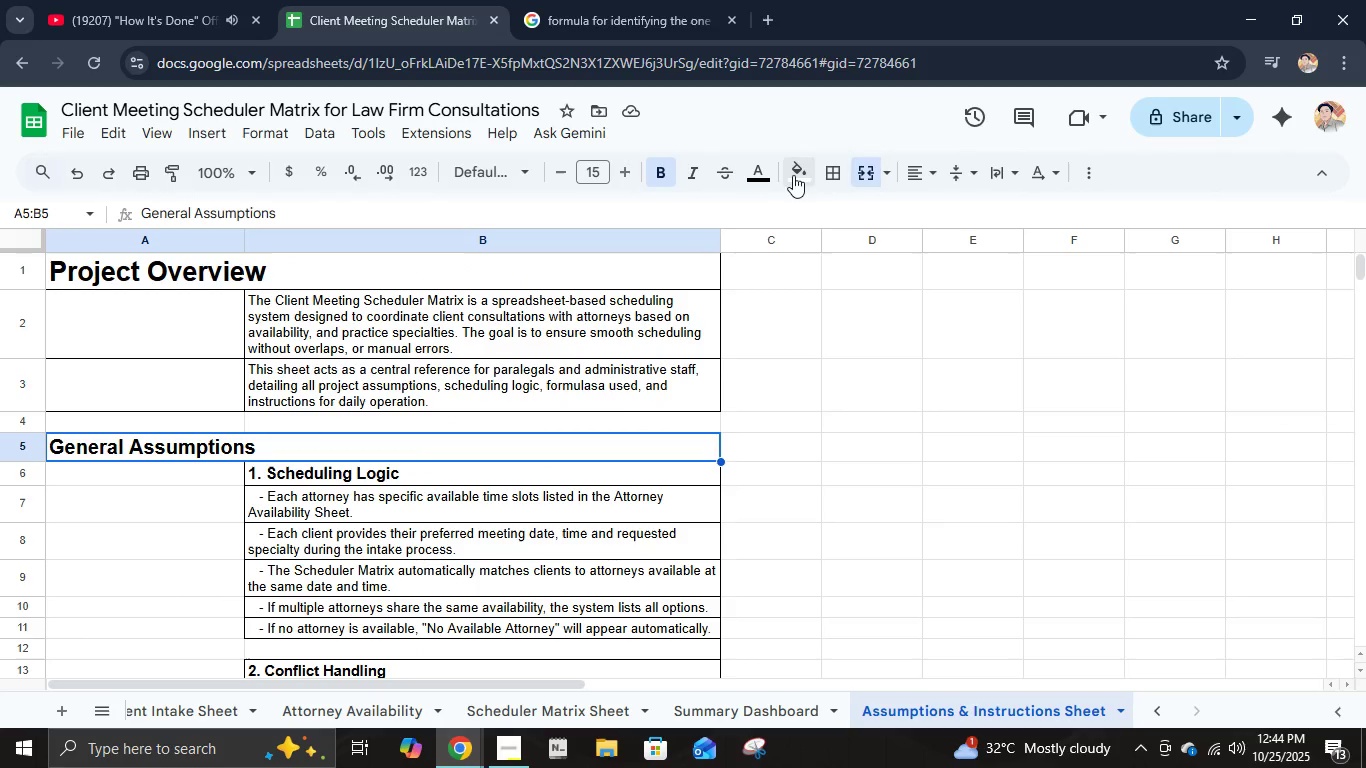 
left_click([830, 175])
 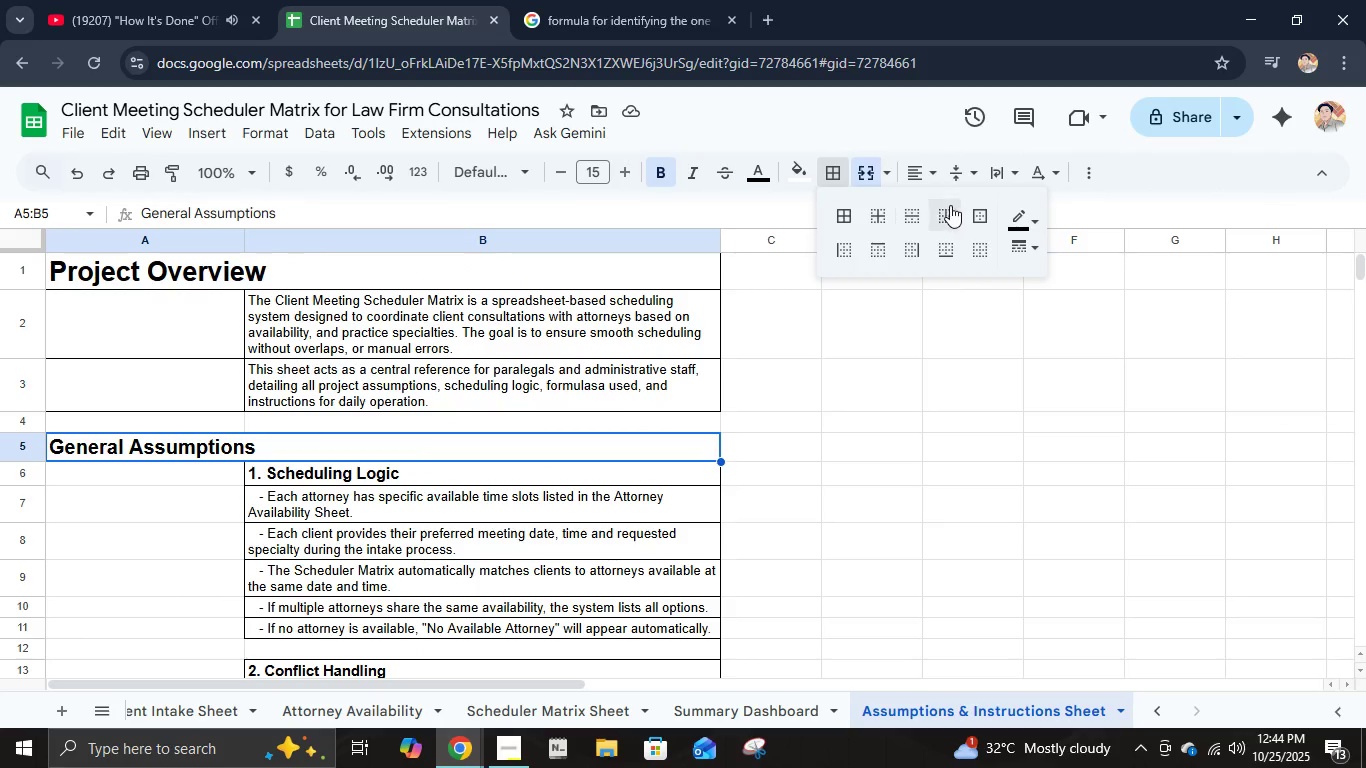 
left_click([970, 208])
 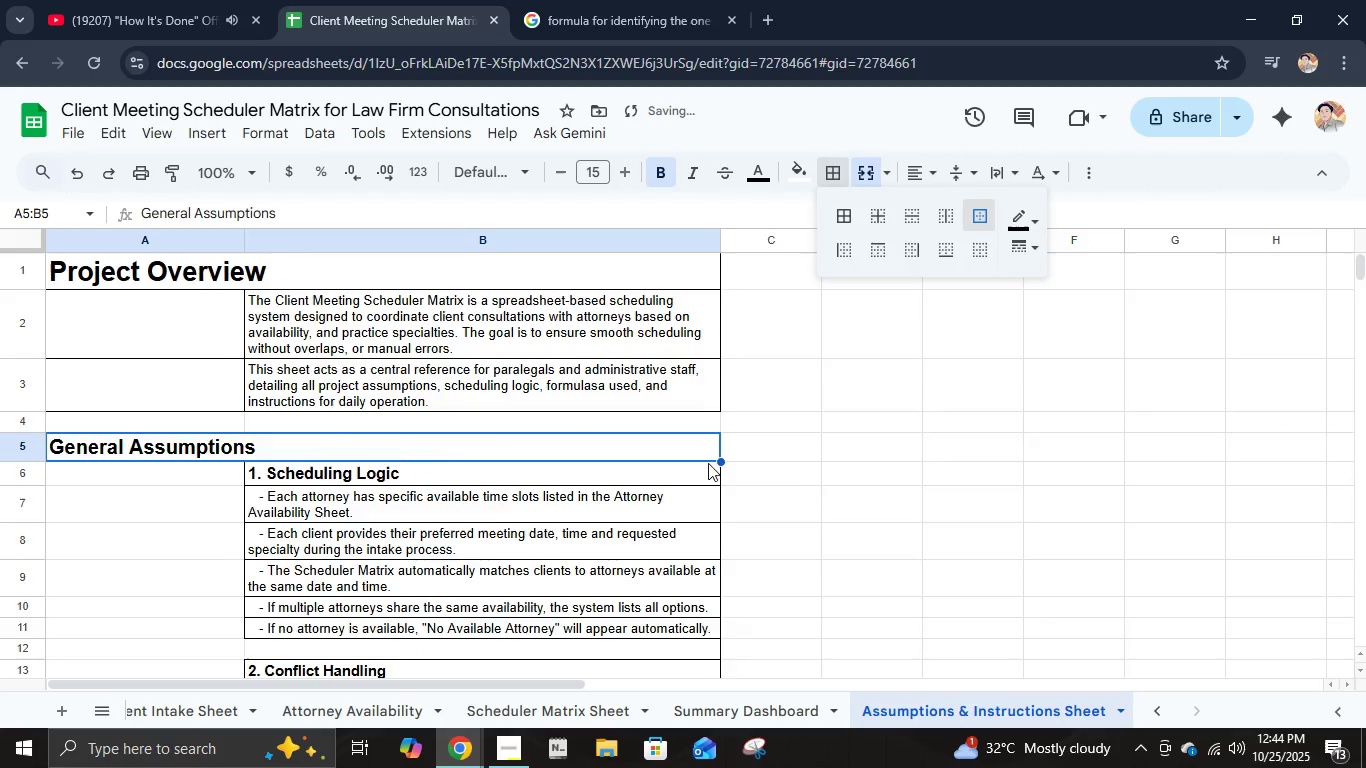 
scroll: coordinate [700, 470], scroll_direction: down, amount: 8.0
 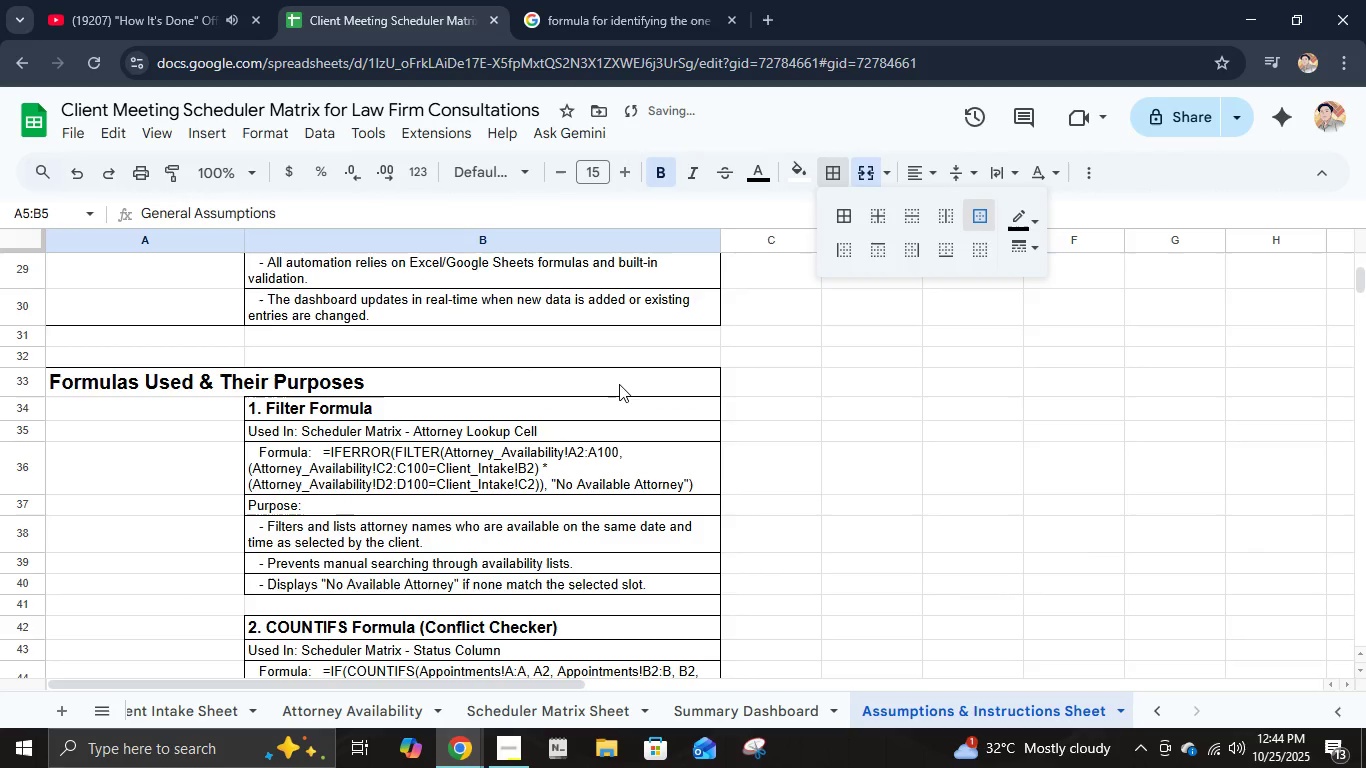 
left_click([619, 378])
 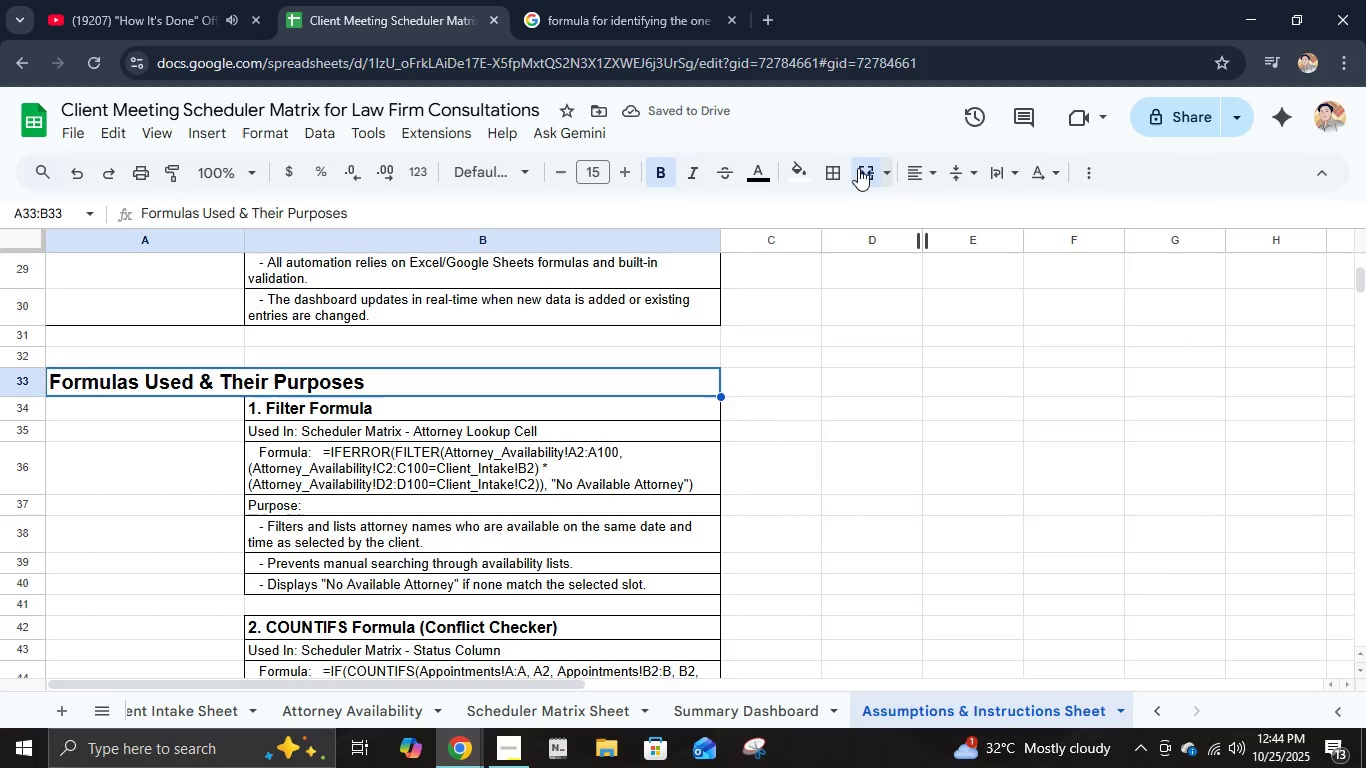 
left_click([829, 166])
 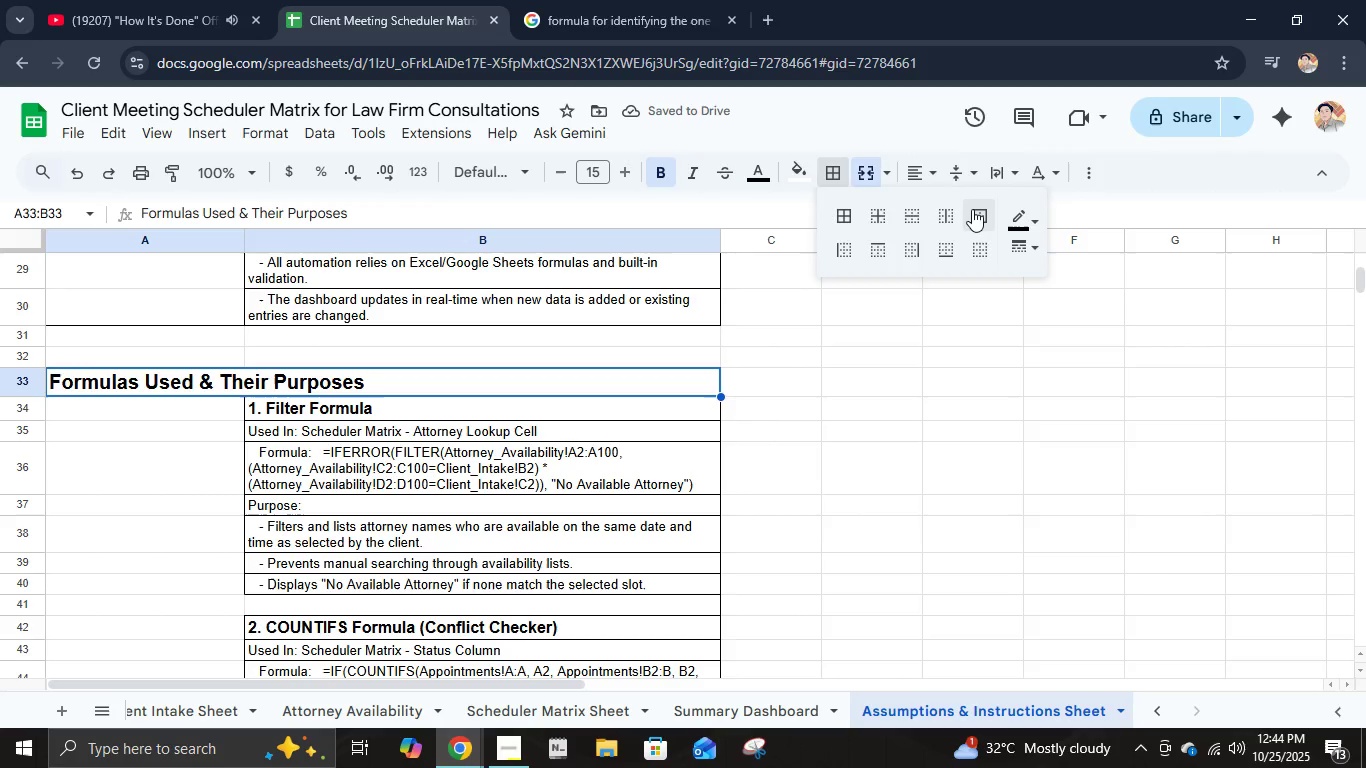 
left_click([972, 209])
 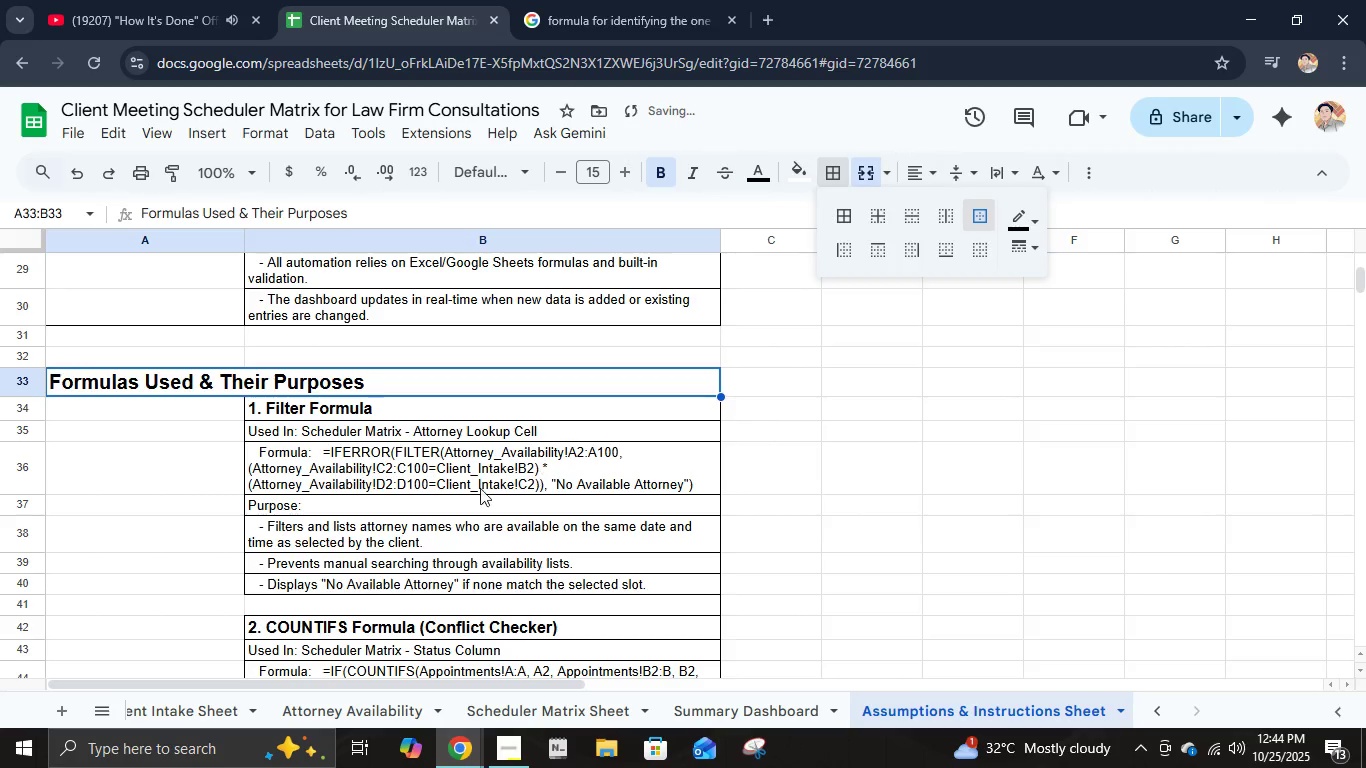 
scroll: coordinate [479, 477], scroll_direction: down, amount: 10.0
 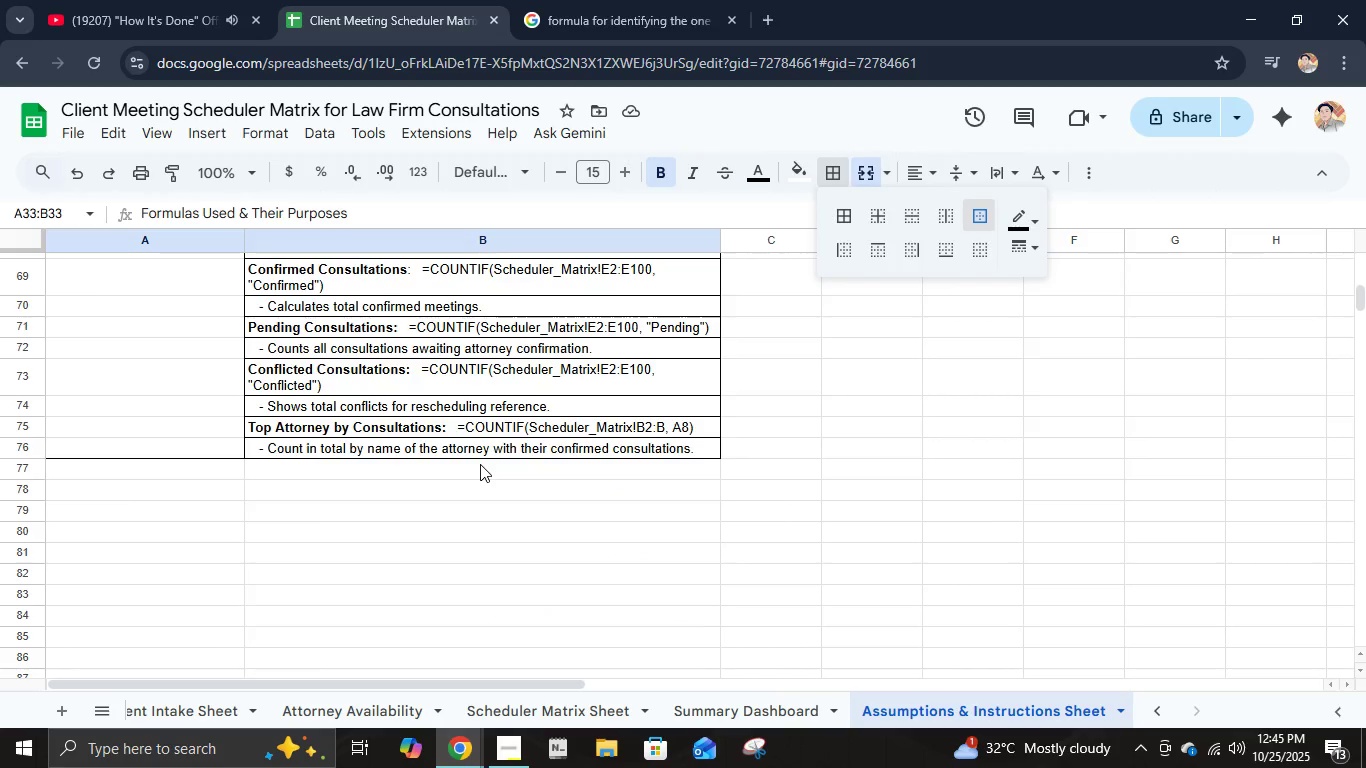 
wait(10.6)
 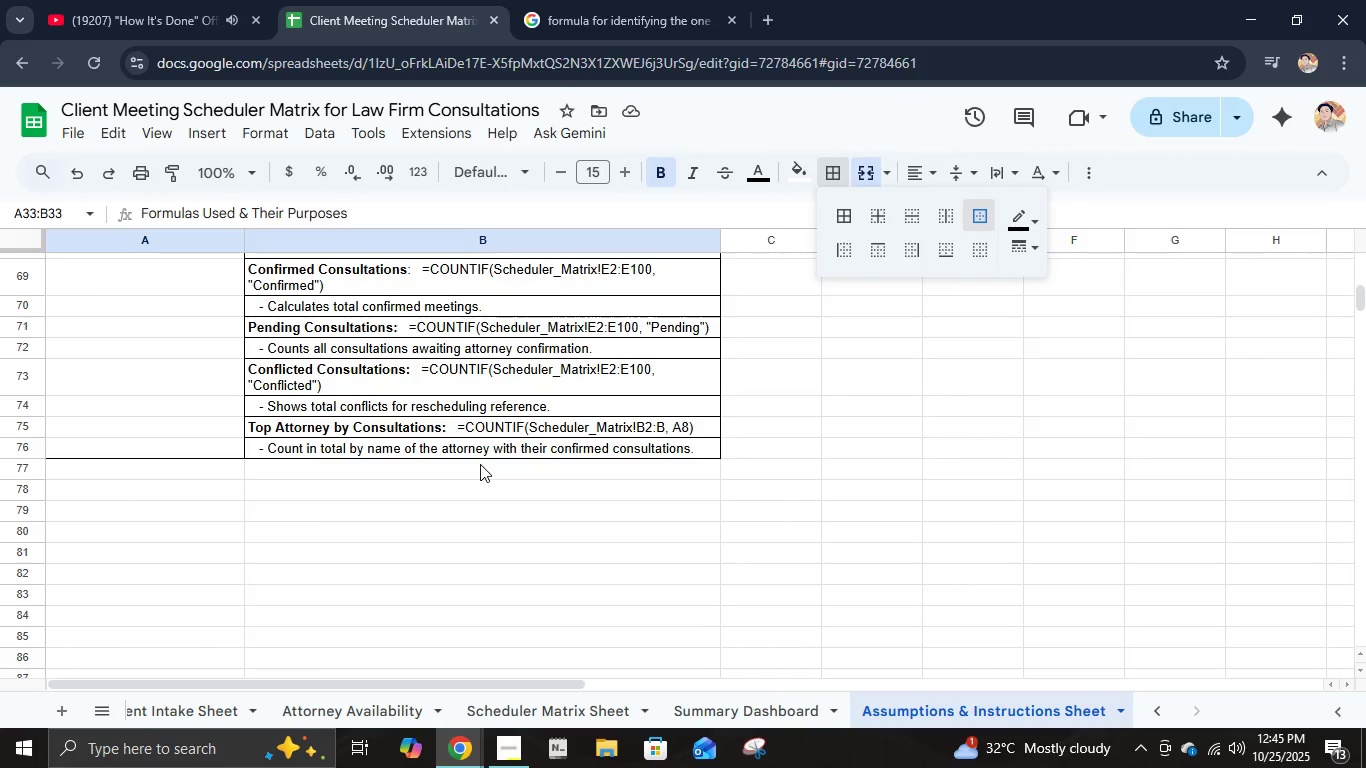 
left_click([355, 502])
 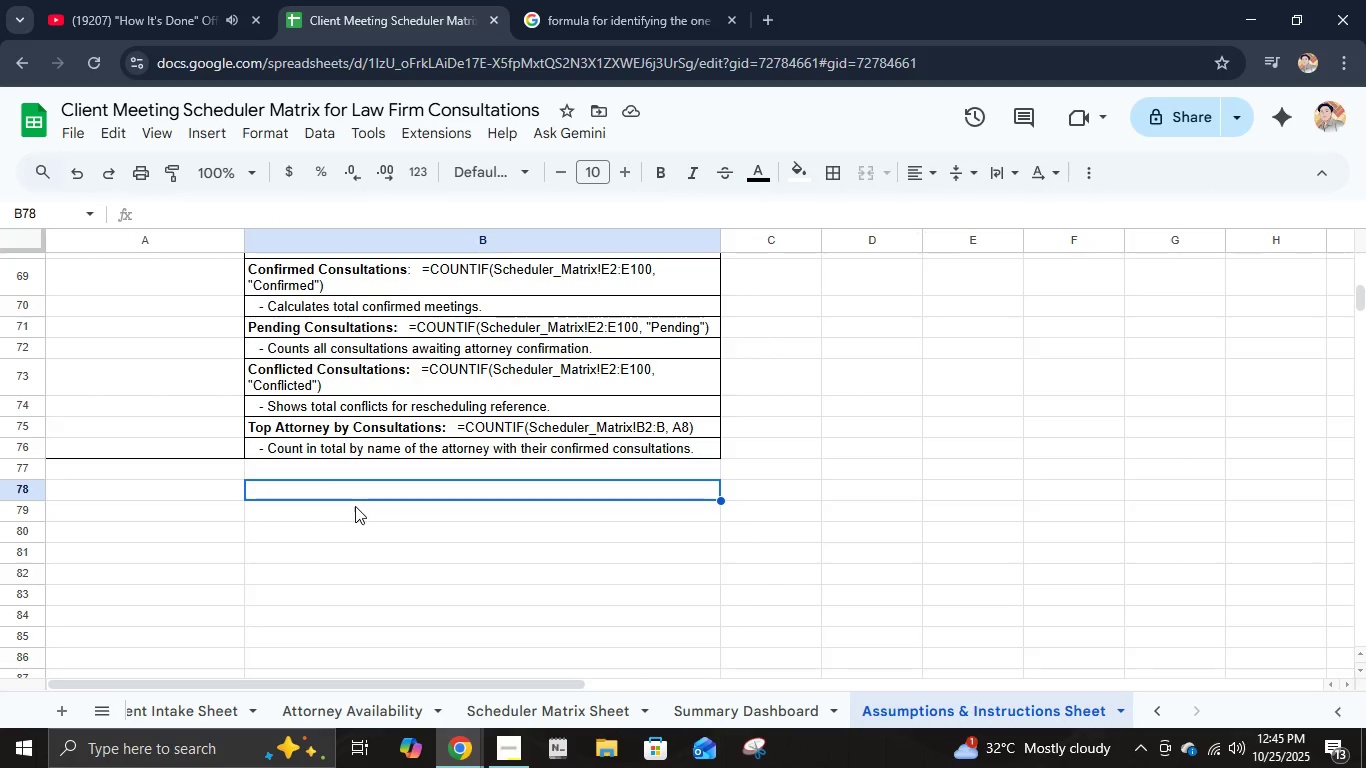 
wait(6.34)
 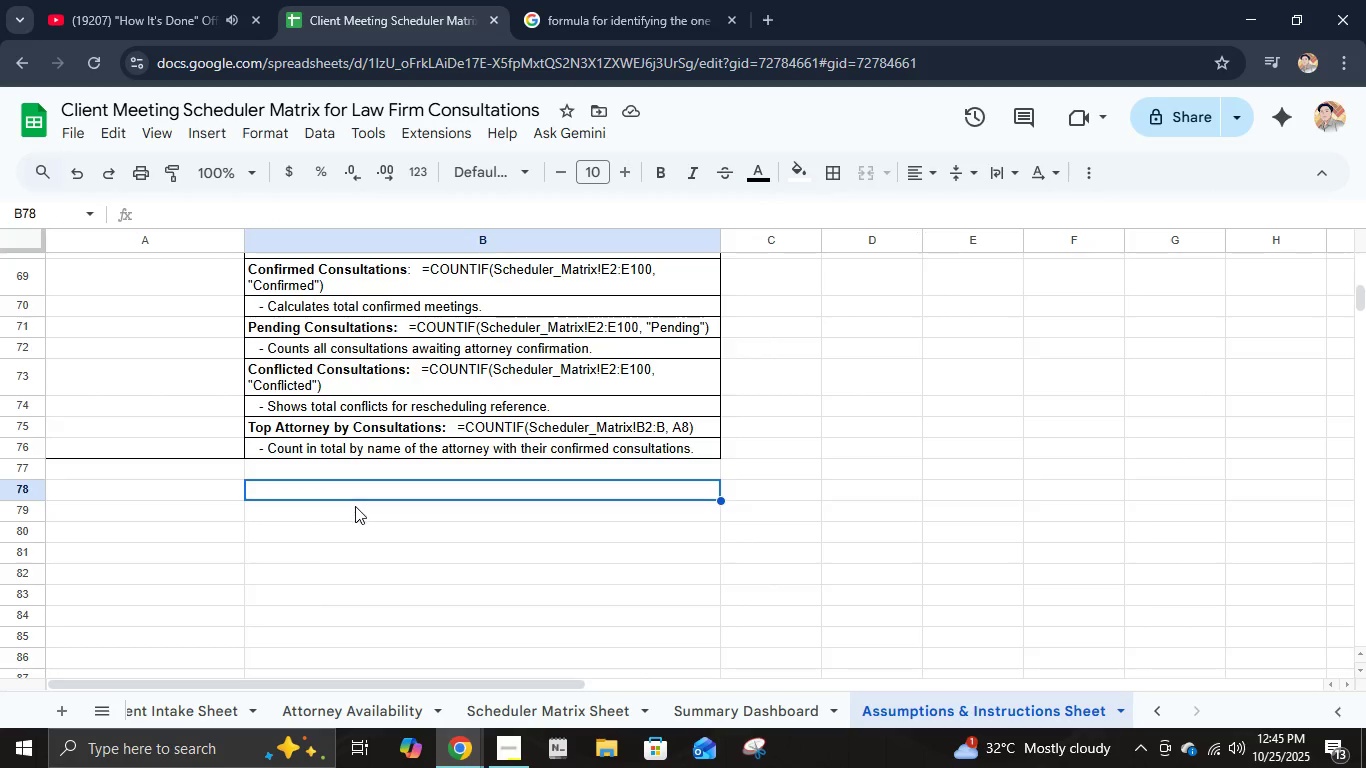 
left_click([214, 495])
 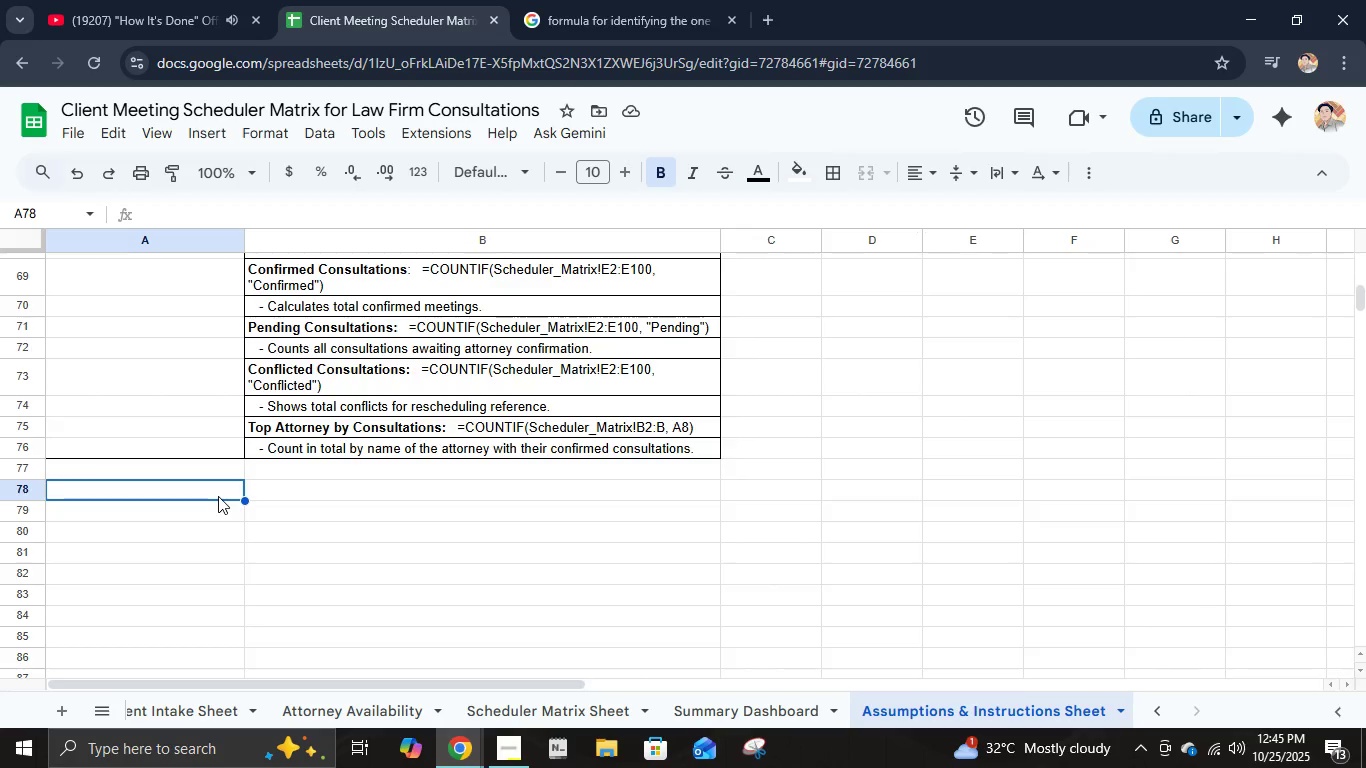 
type(User Instructions)
 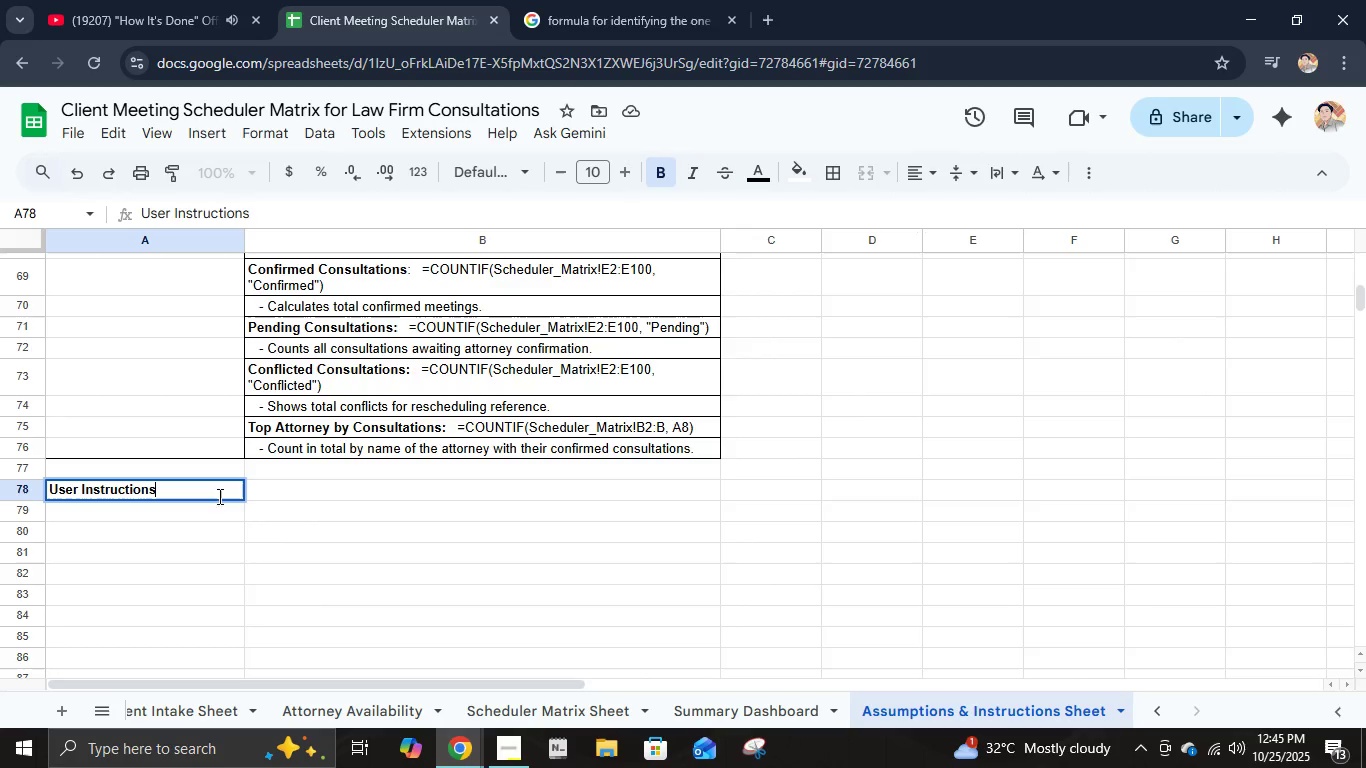 
key(Enter)
 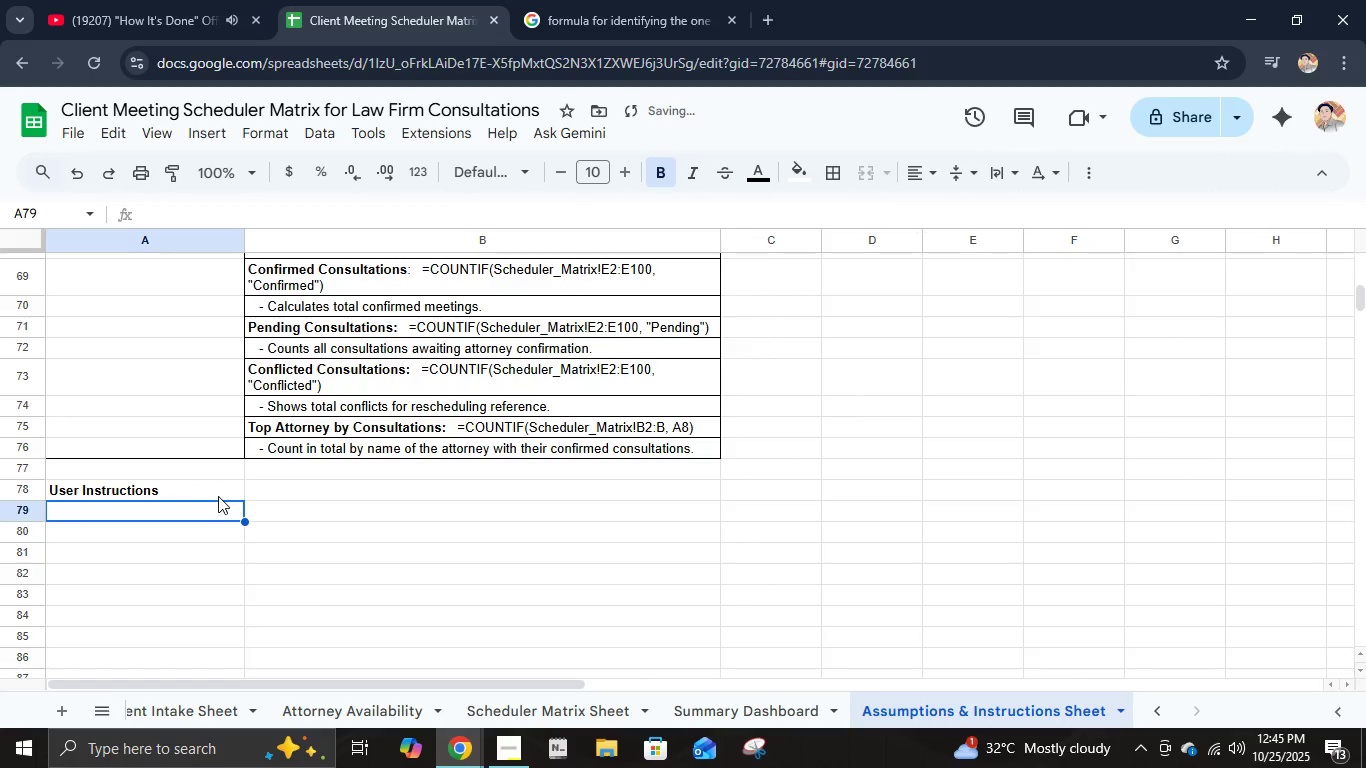 
left_click([219, 494])
 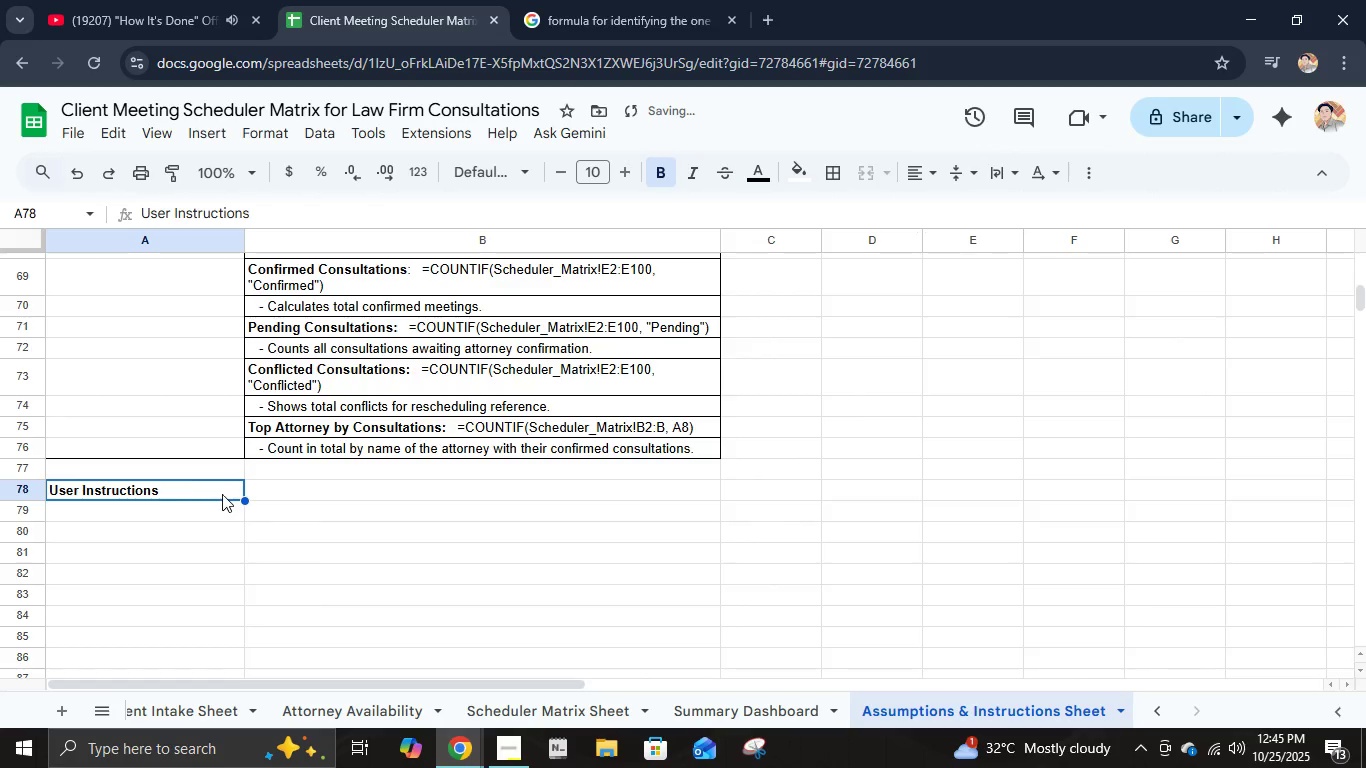 
hold_key(key=ShiftLeft, duration=0.46)
left_click([267, 492])
 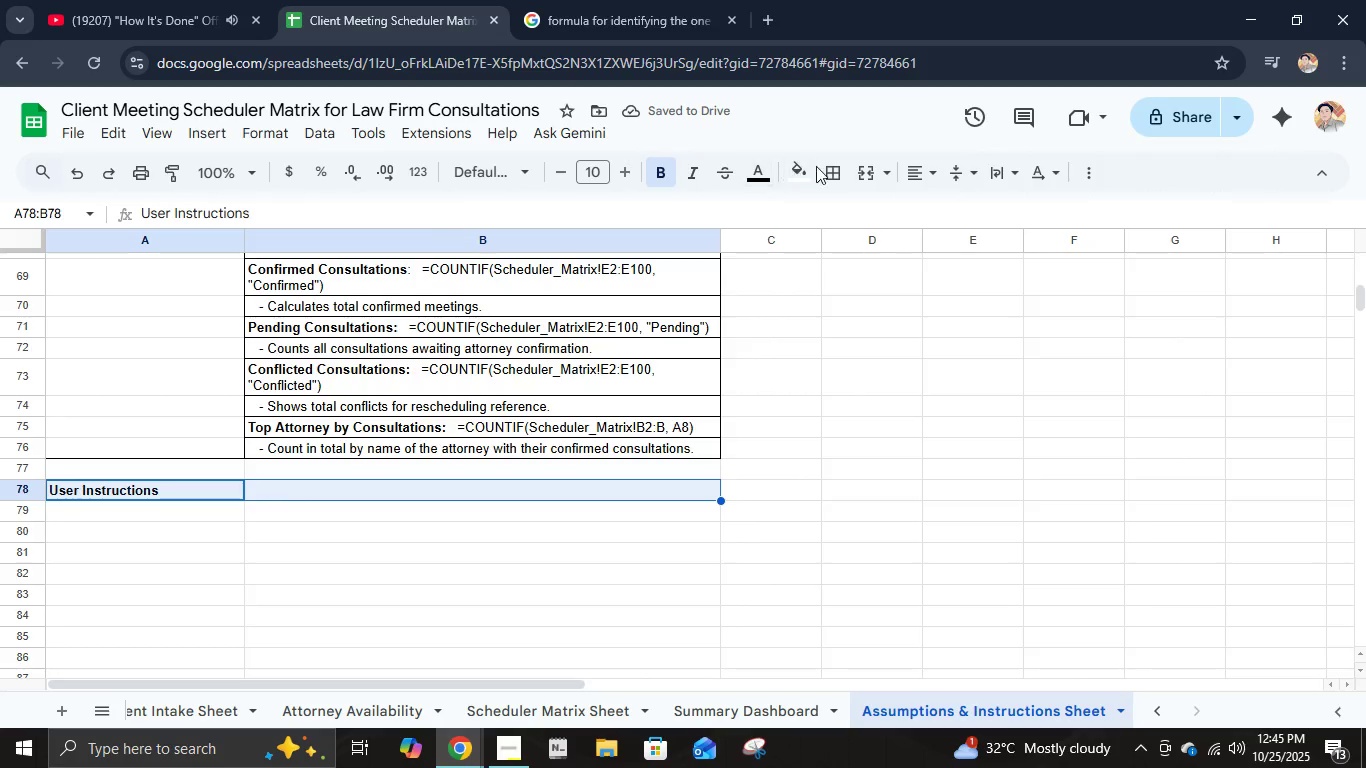 
left_click([862, 179])
 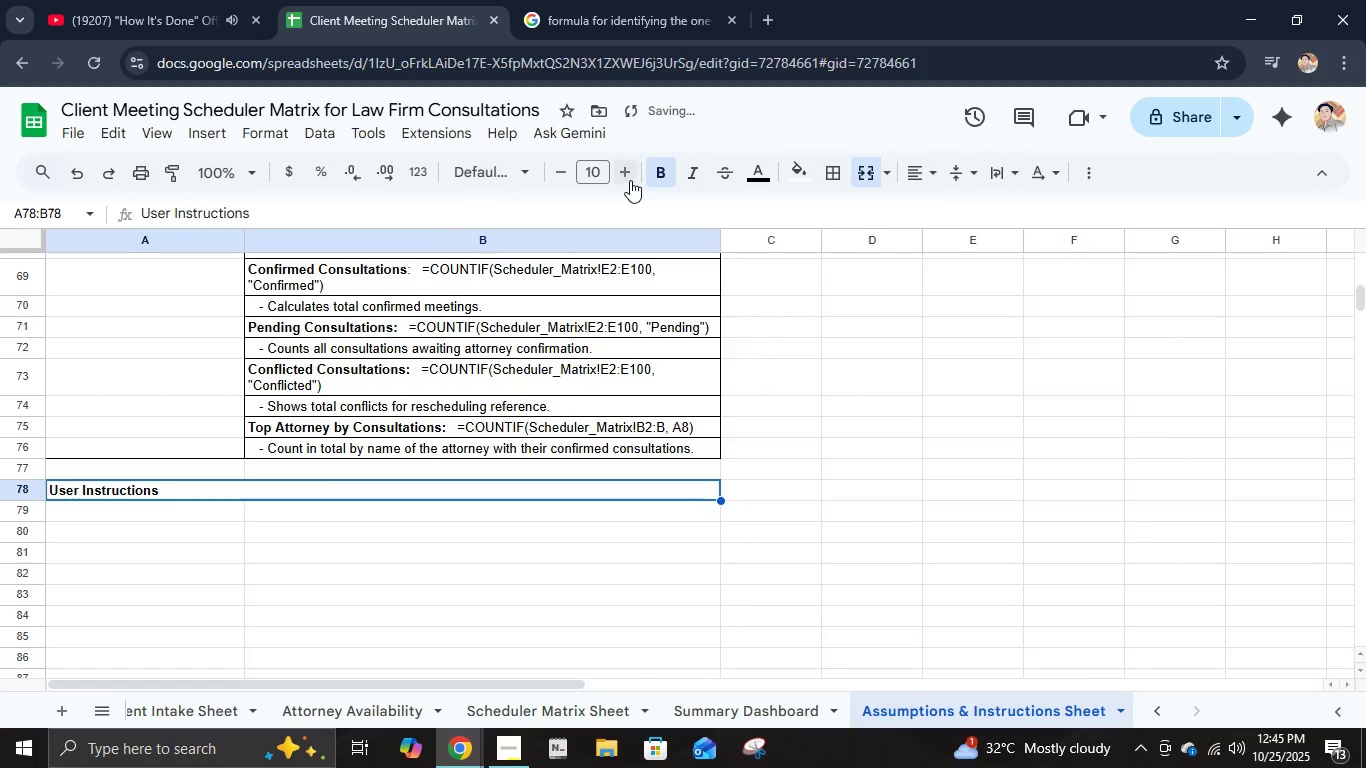 
double_click([630, 180])
 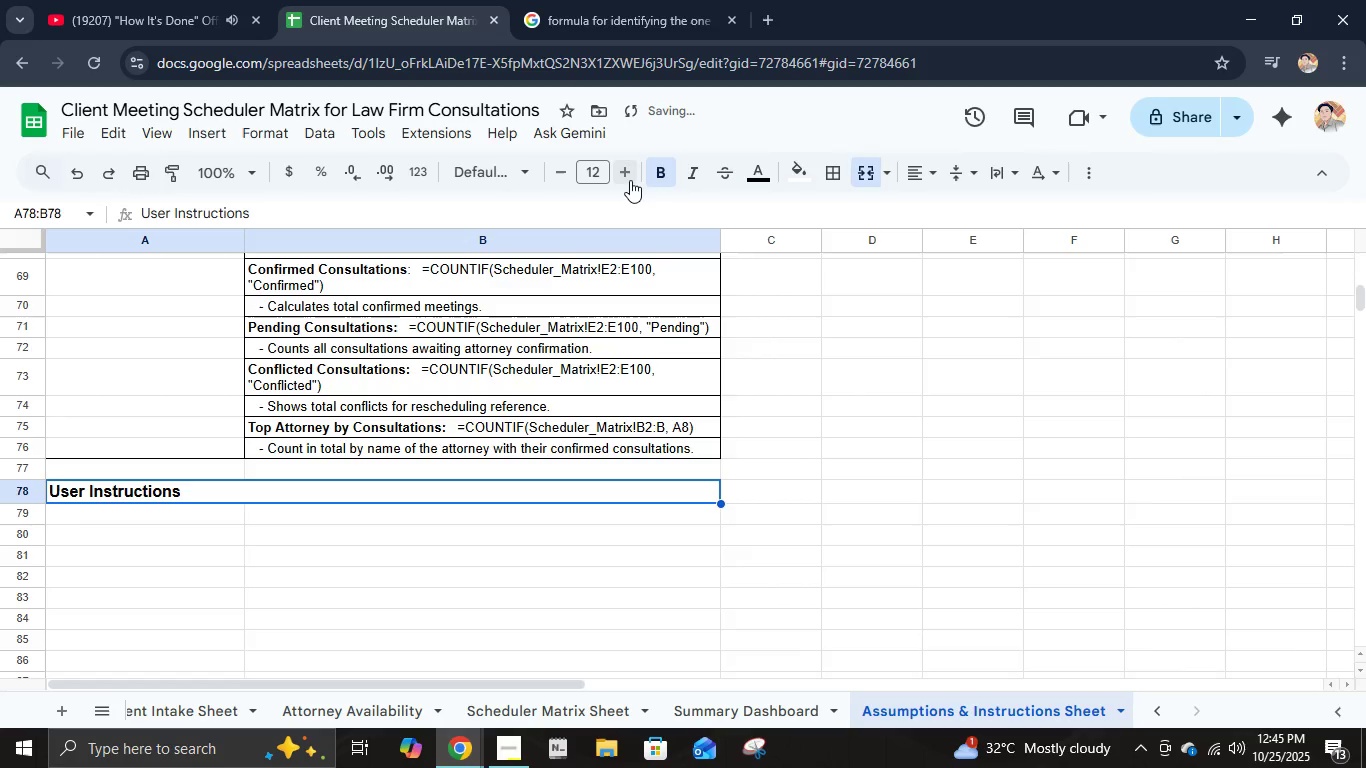 
triple_click([630, 180])
 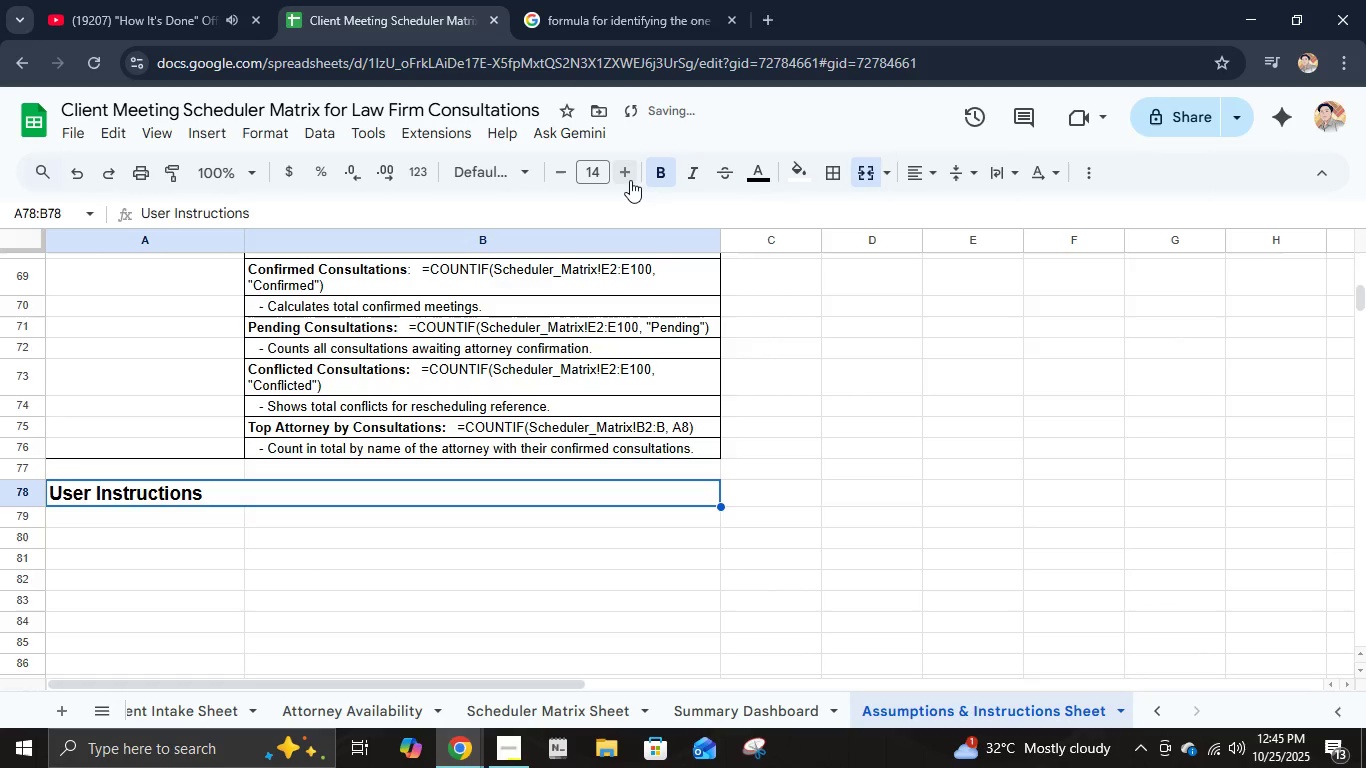 
double_click([630, 180])
 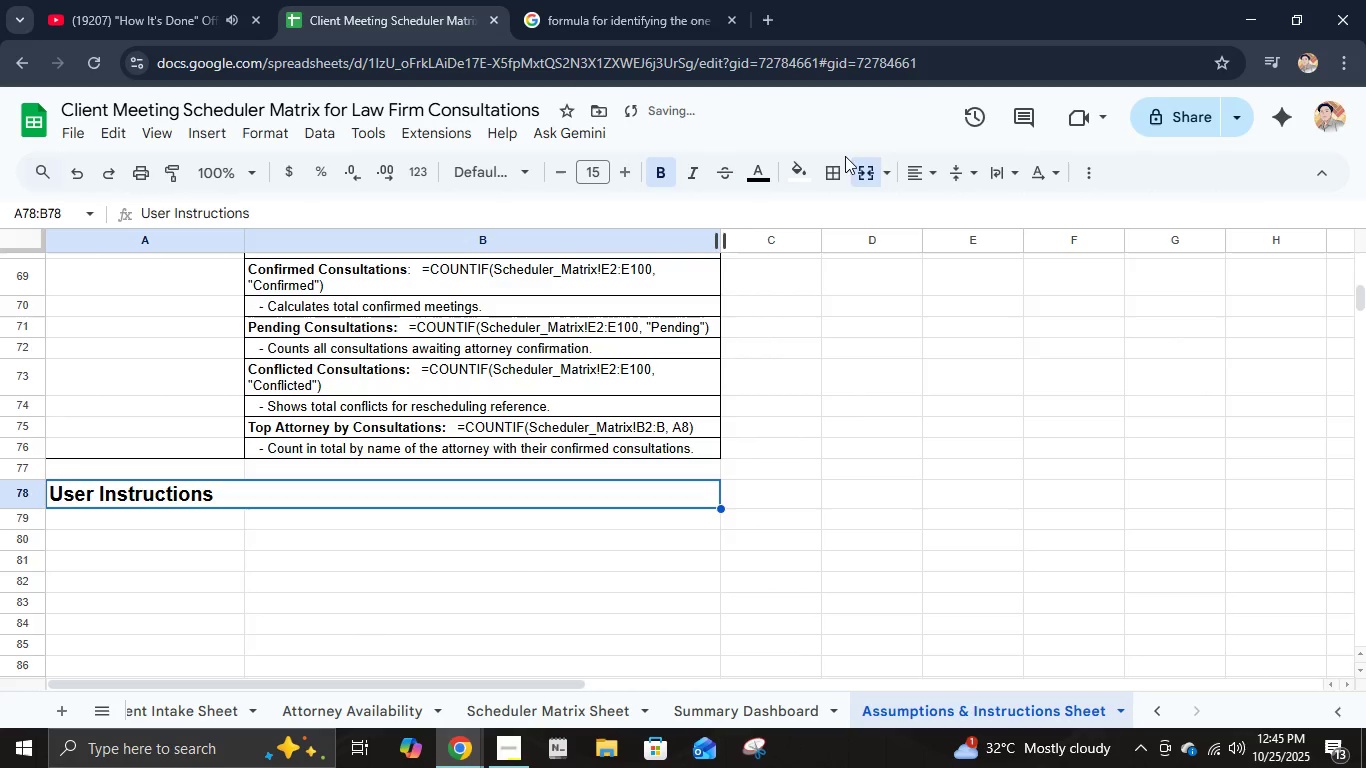 
left_click([835, 167])
 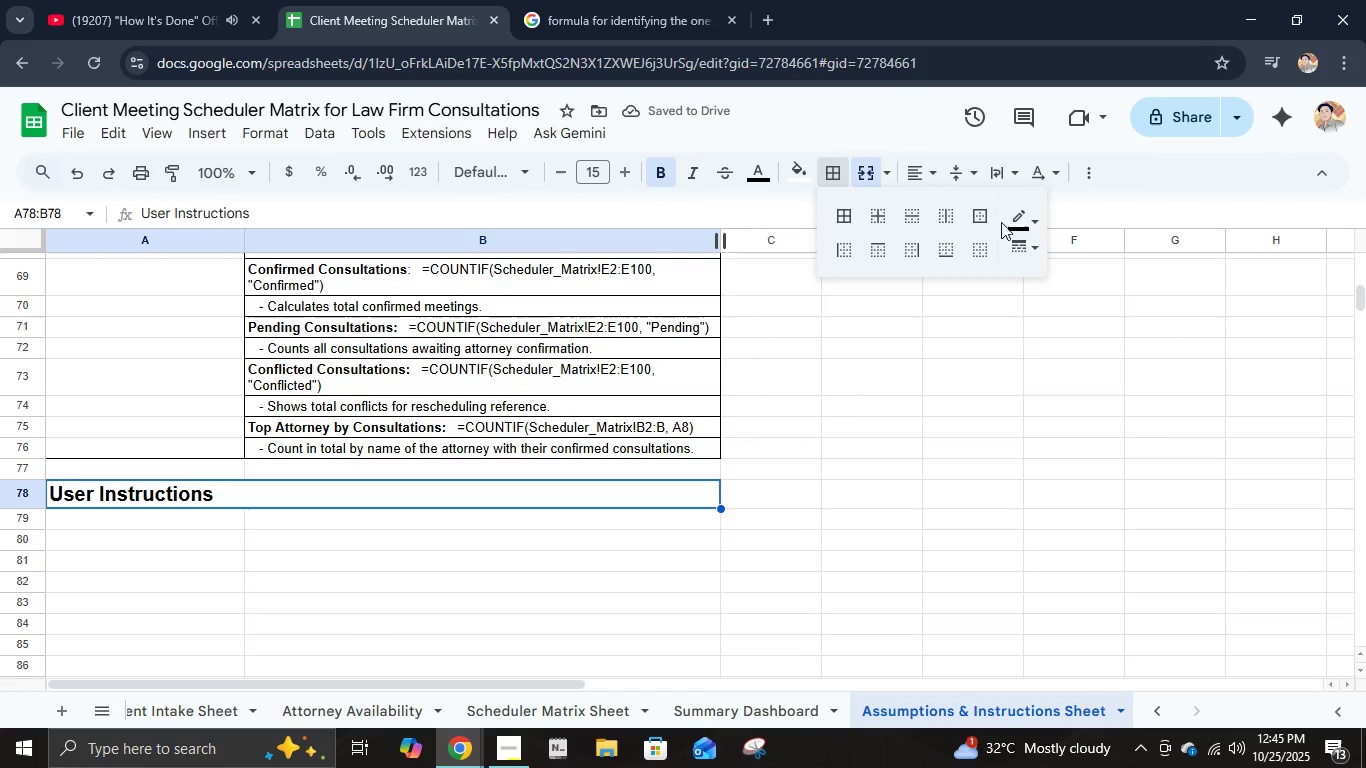 
left_click([974, 218])
 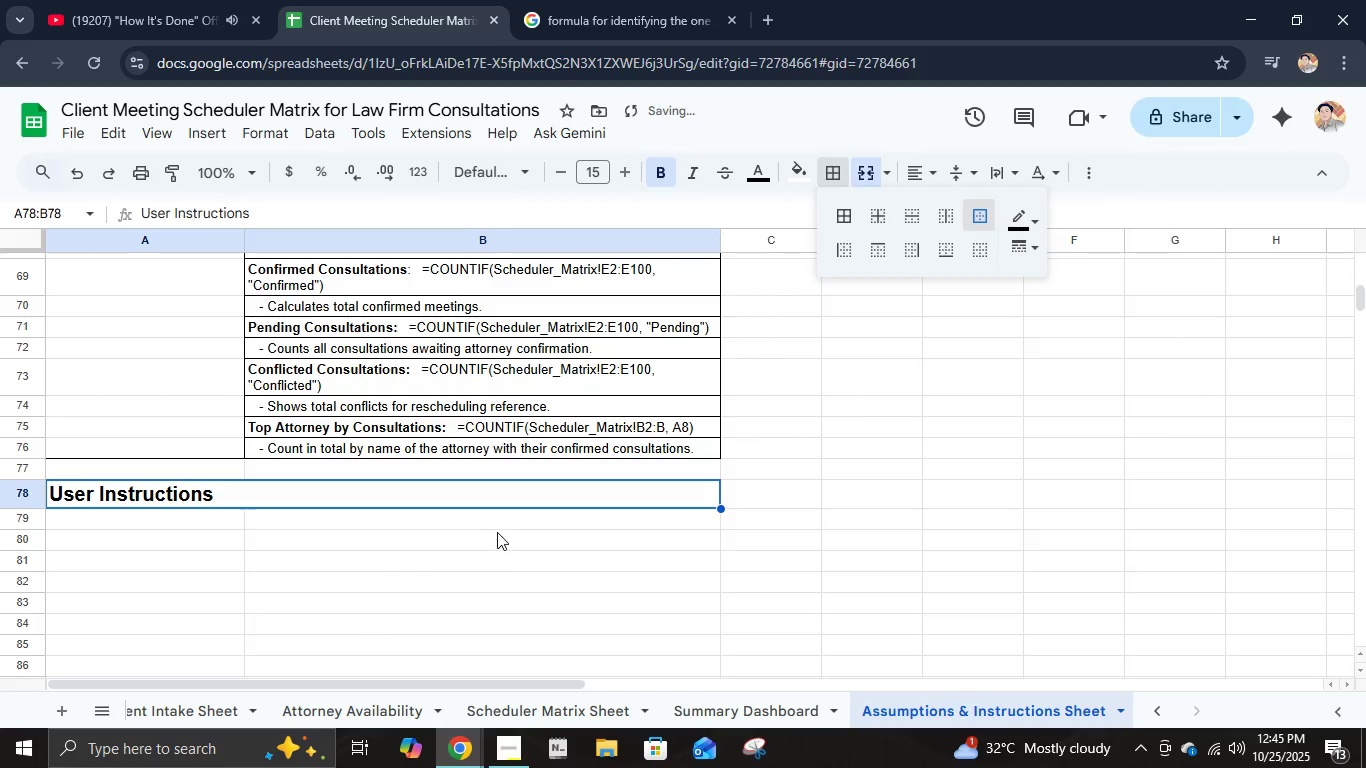 
left_click([495, 522])
 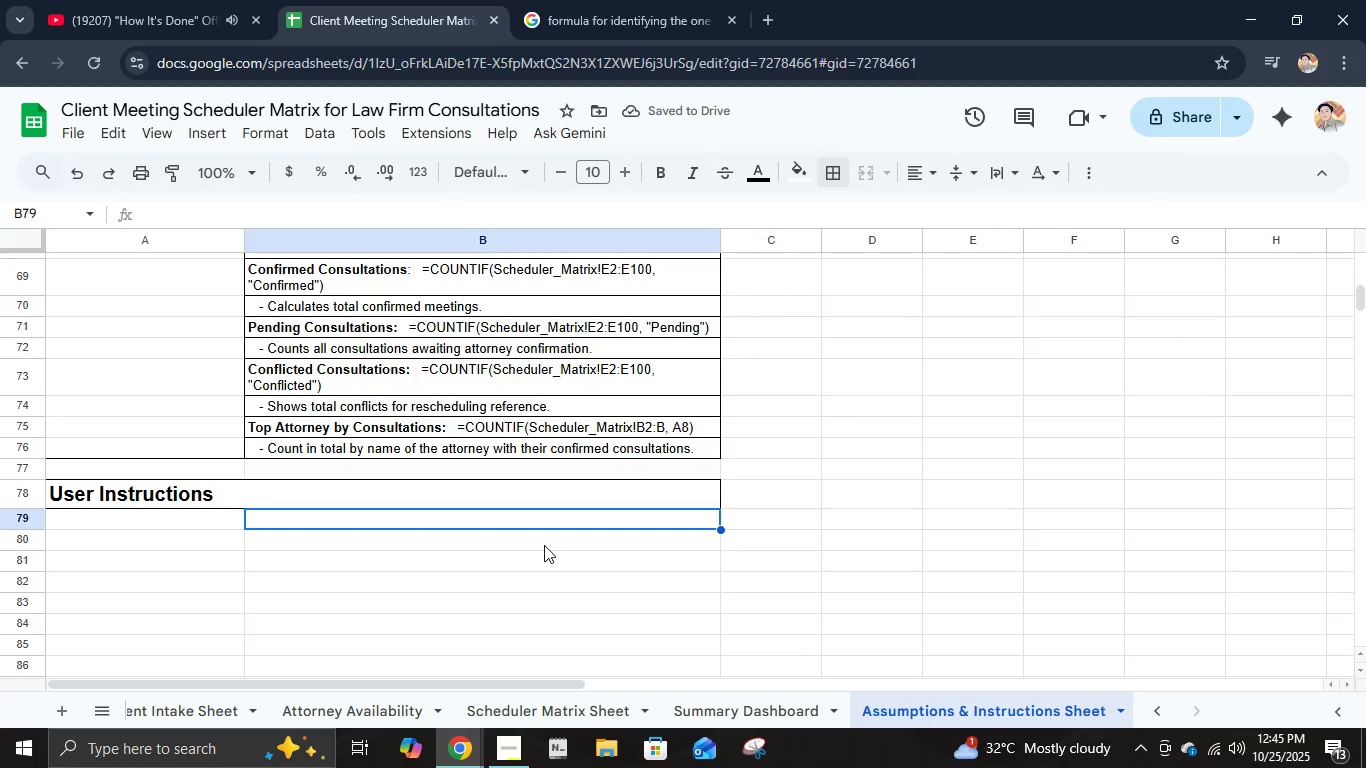 
key(Control+B)
 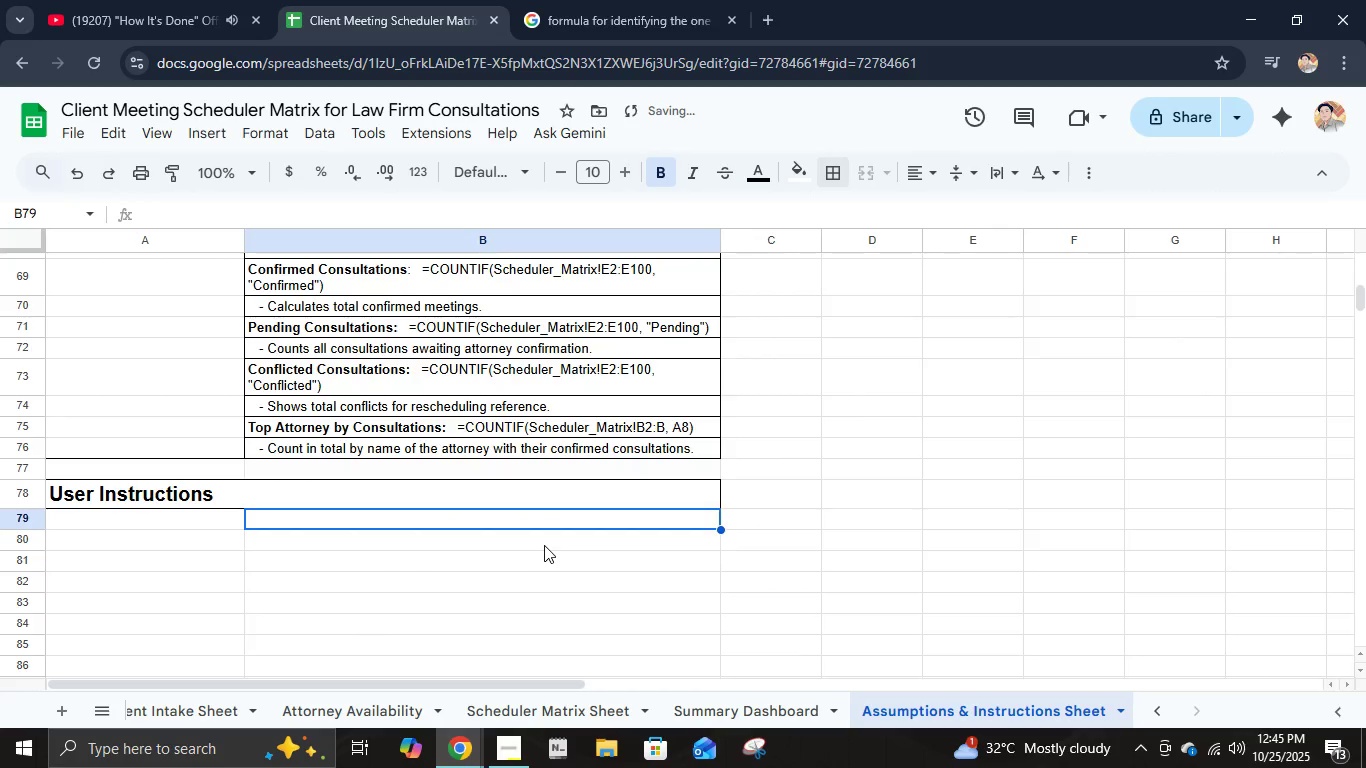 
key(Control+Shift+S)
 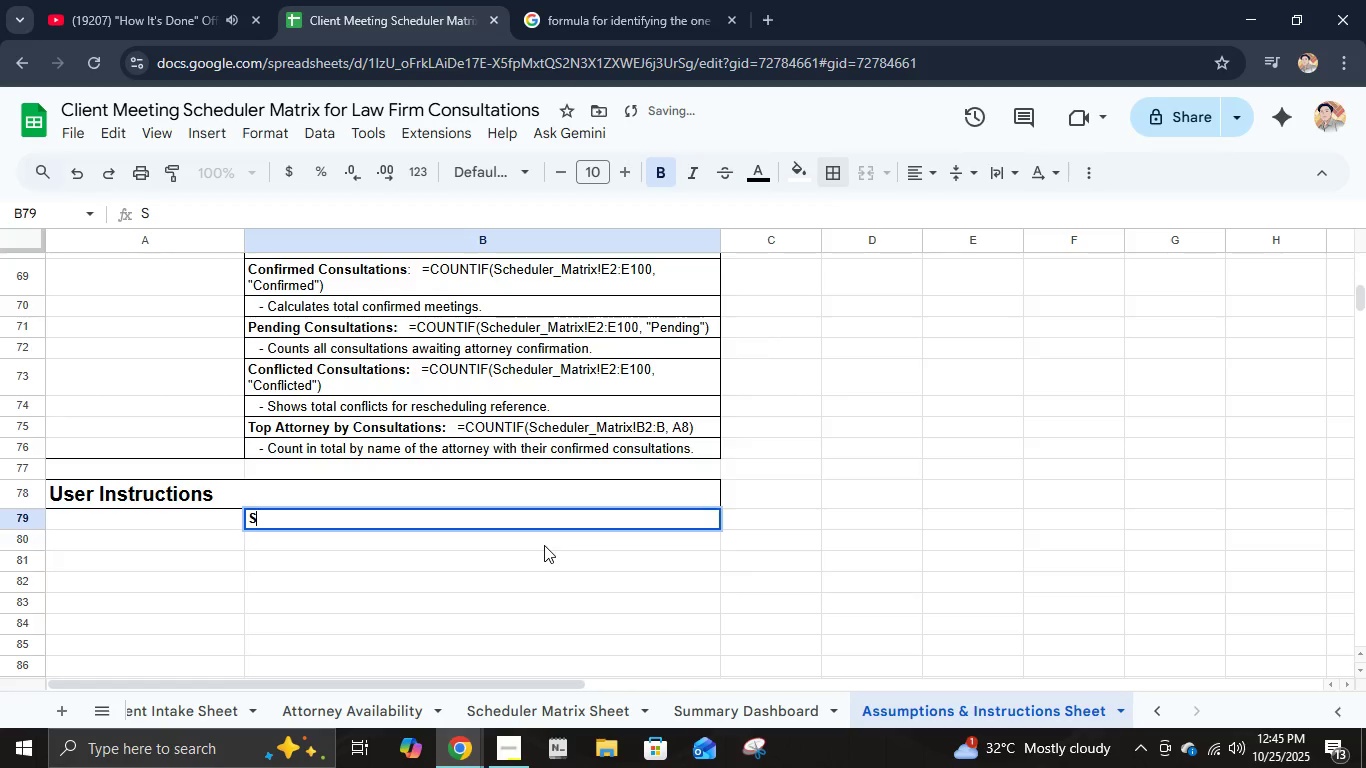 
type(tep 1: Input Client Details)
 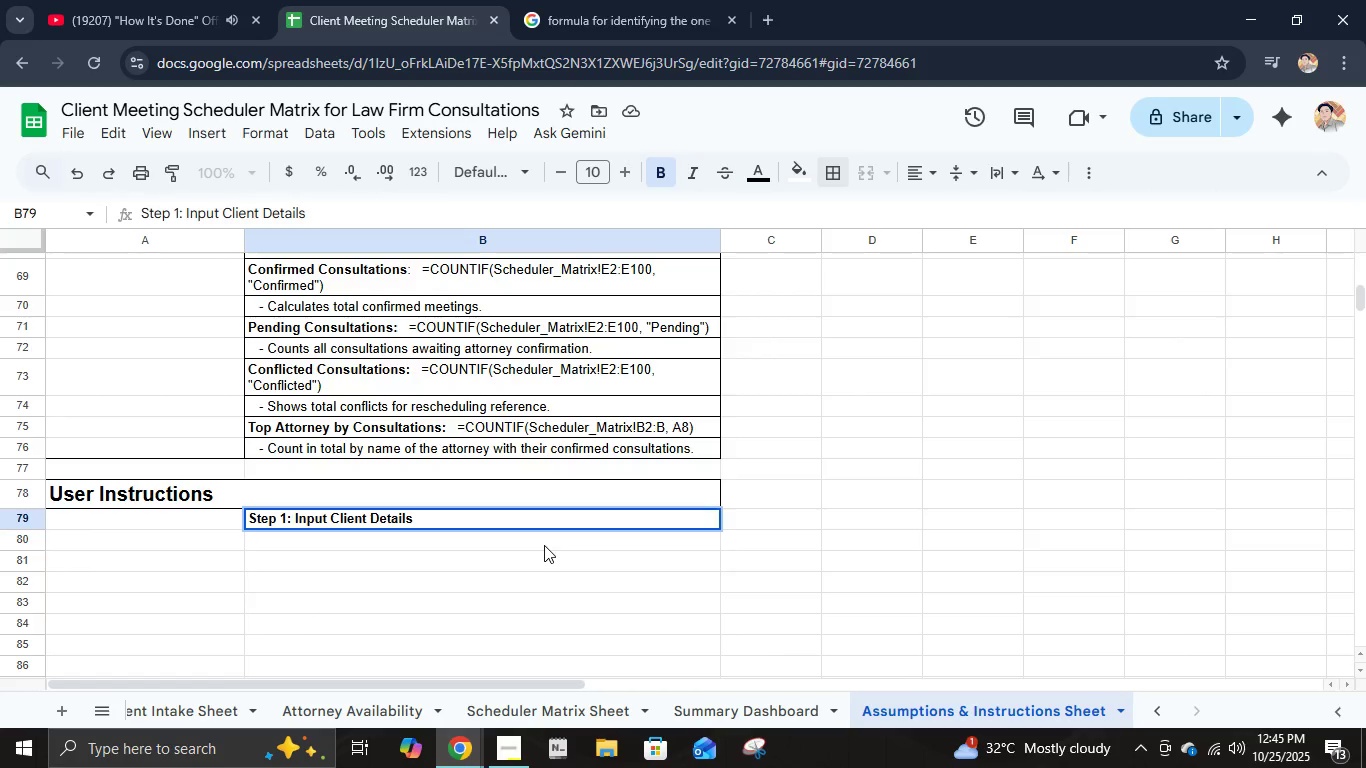 
key(Enter)
 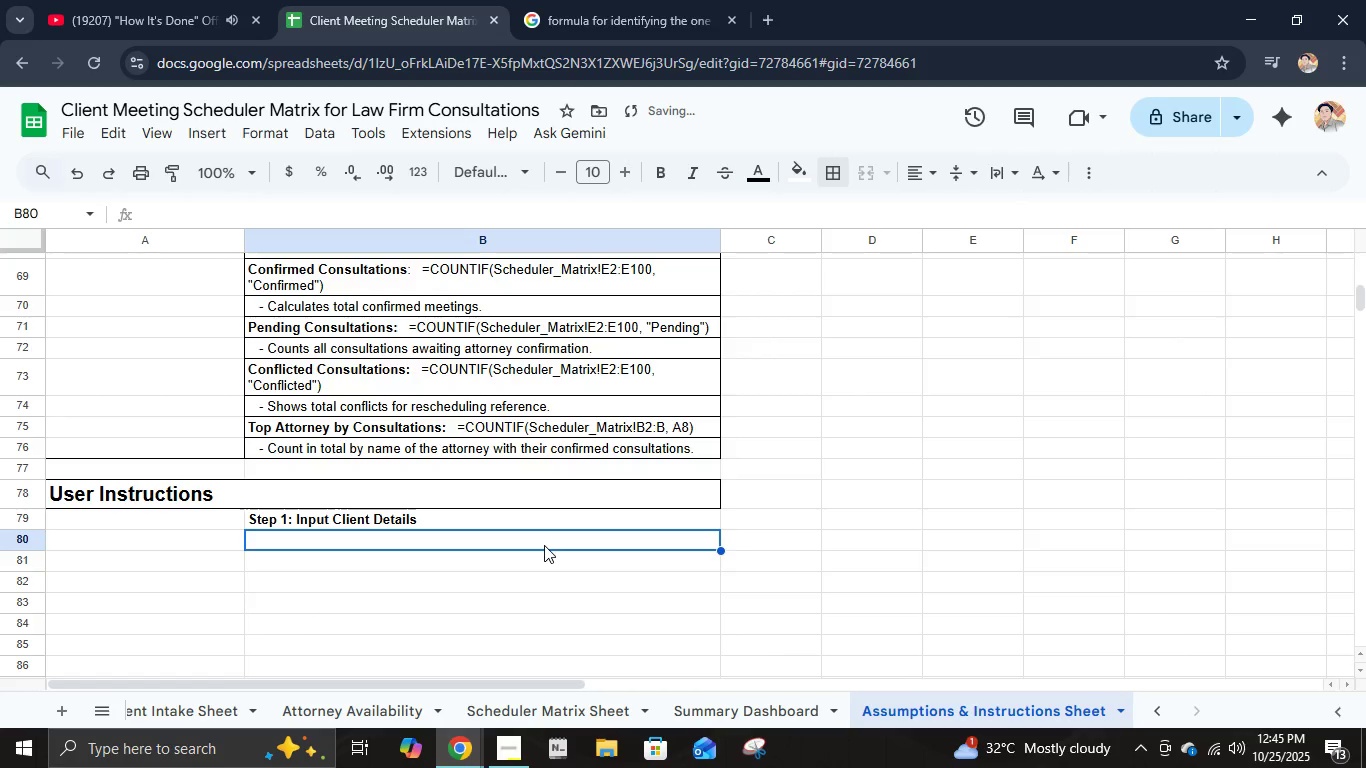 
type(   - Got)
key(Backspace)
type( to te )
key(Backspace)
key(Backspace)
type(he client)
key(Backspace)
key(Backspace)
key(Backspace)
type(Client Intake Sheet.)
 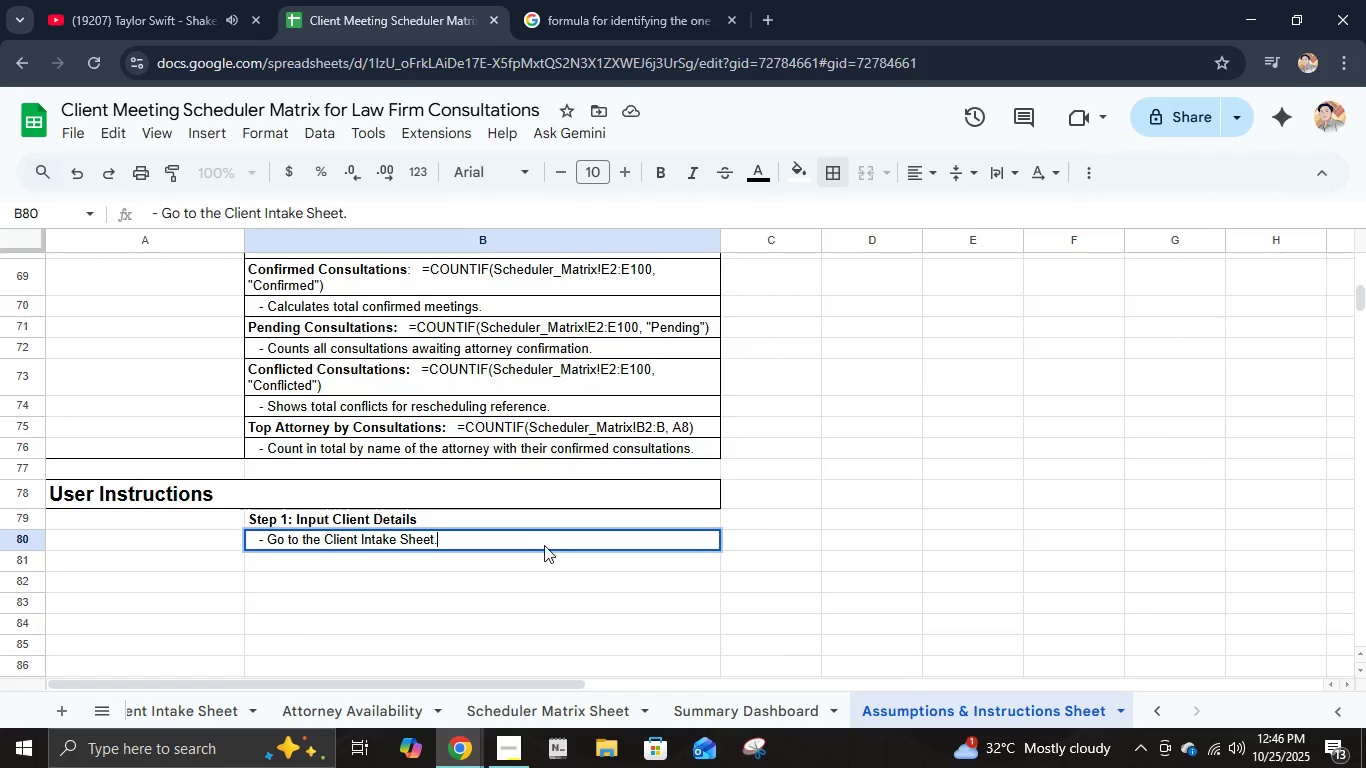 
 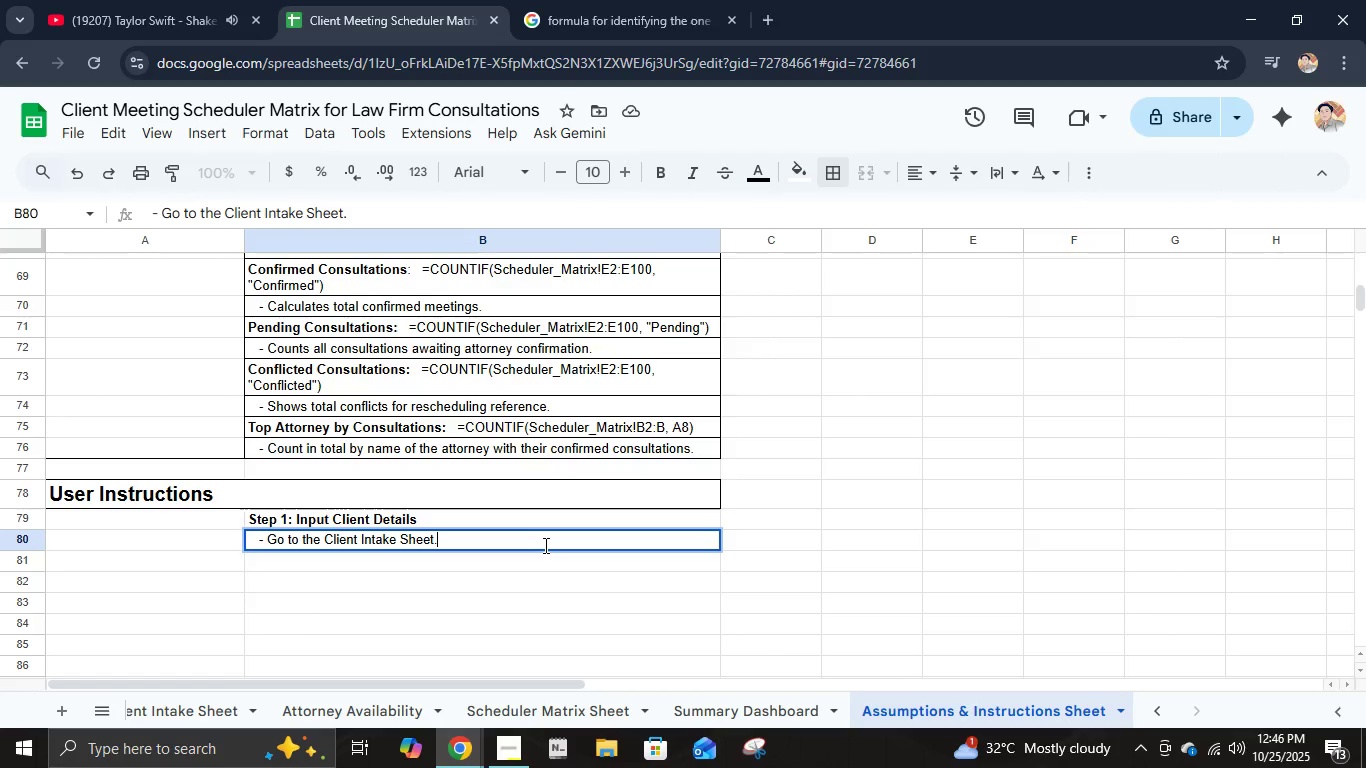 
key(Enter)
 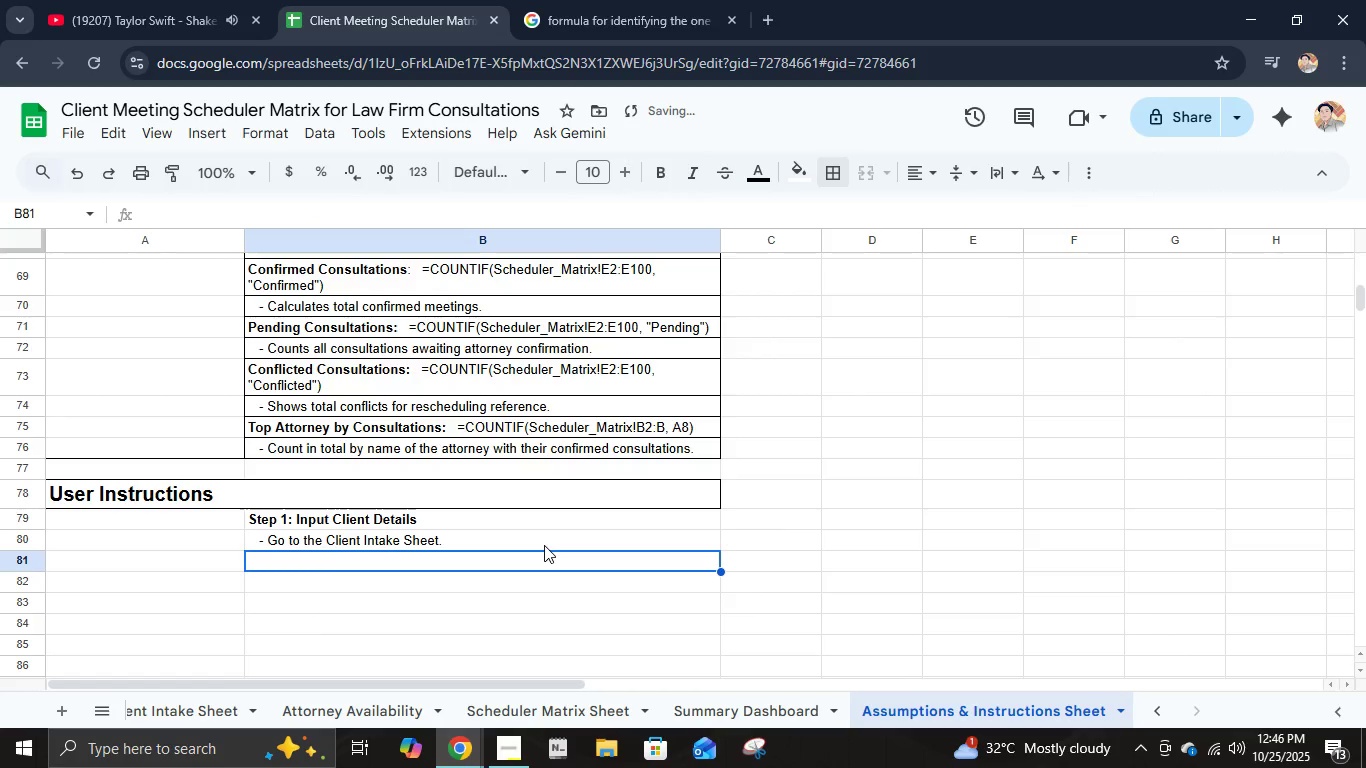 
type(   - FILL IN The following:)
 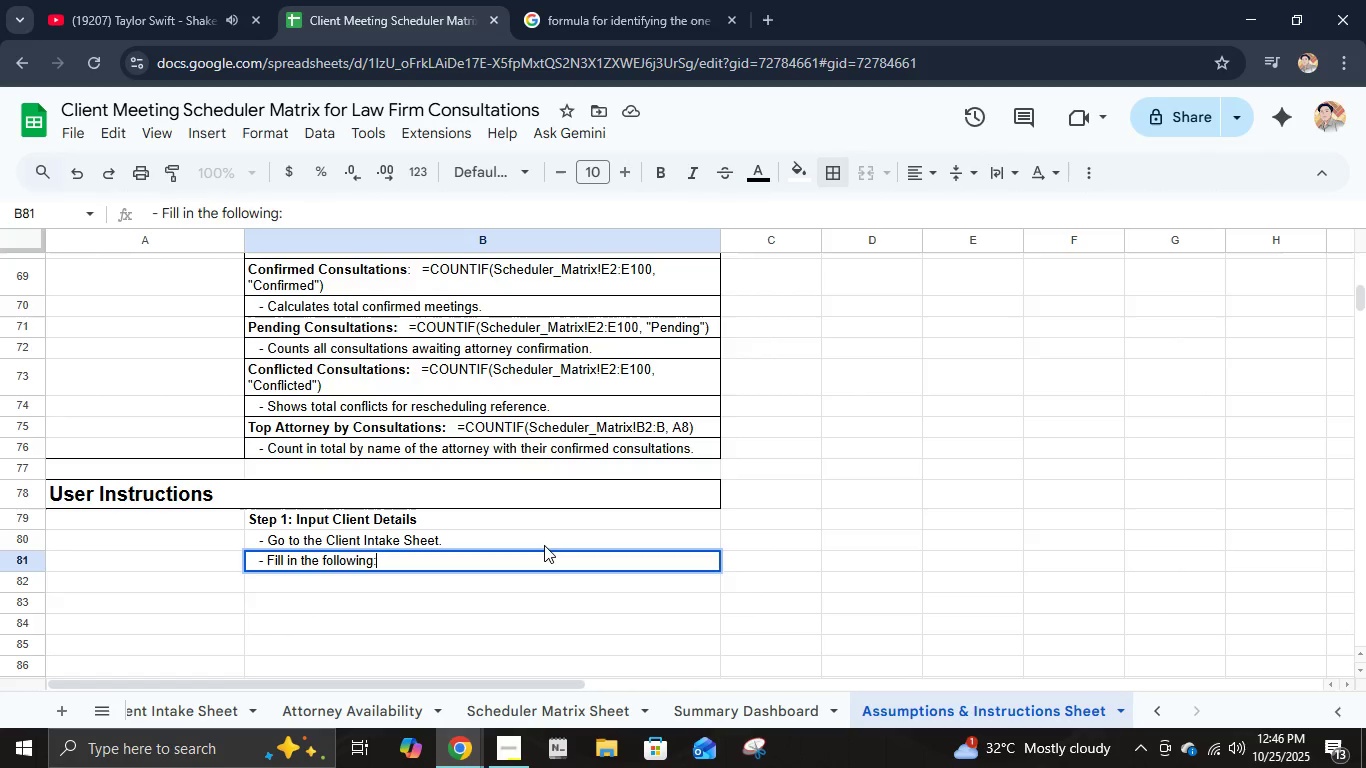 
 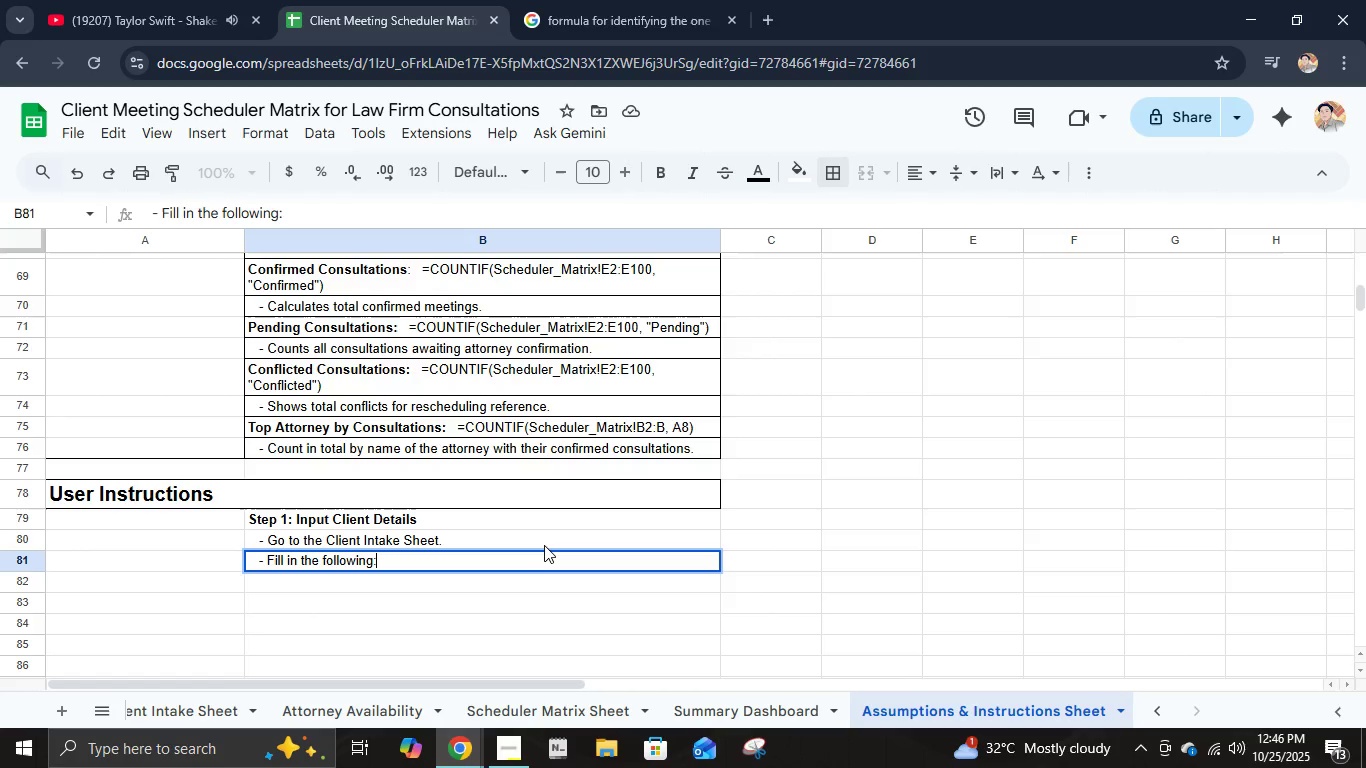 
key(Enter)
 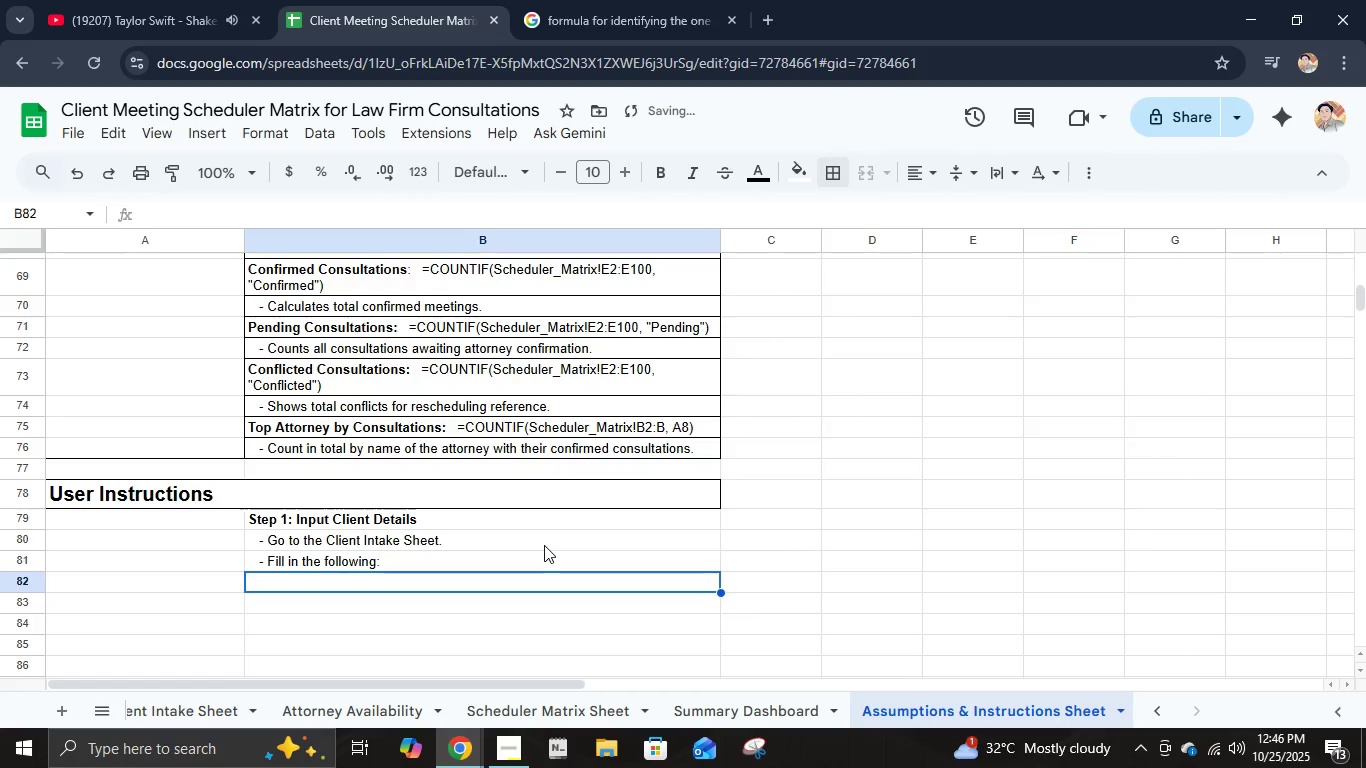 
type(          - Client Name)
 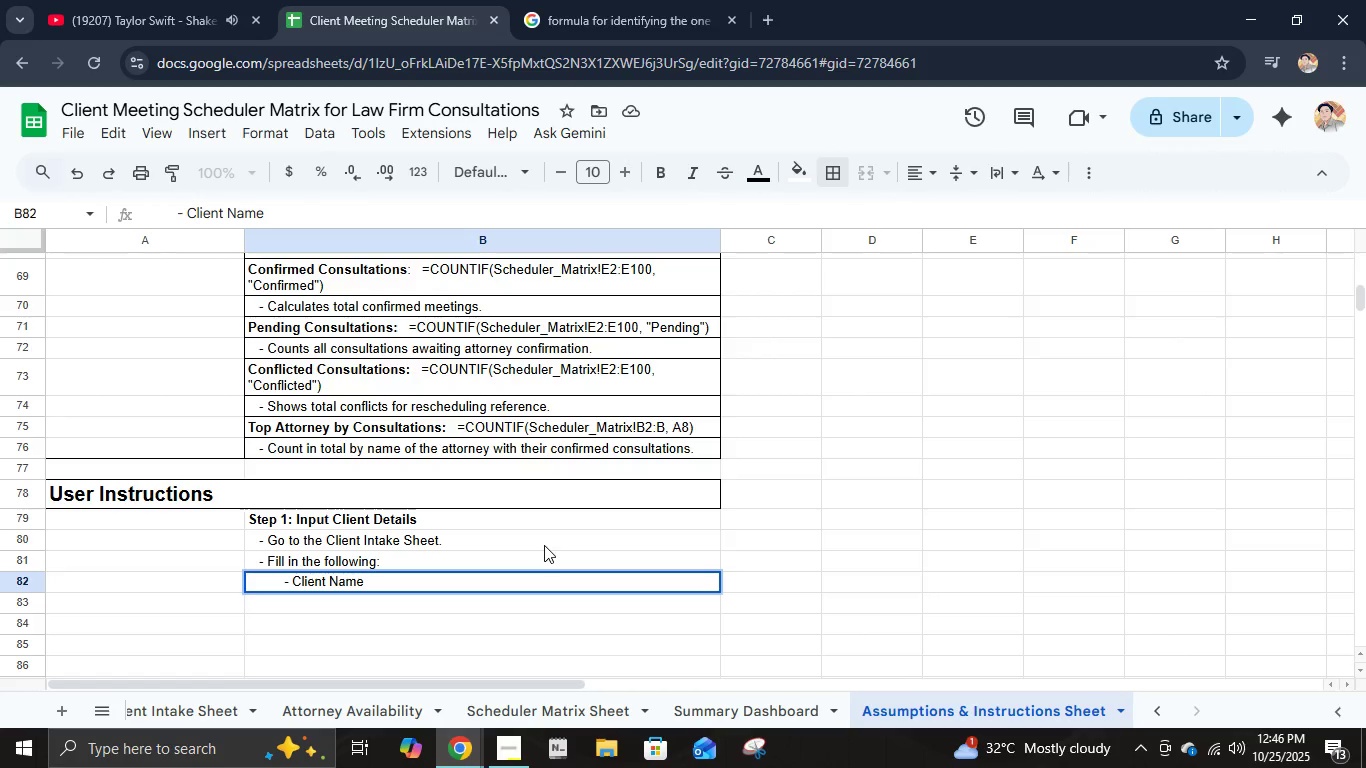 
key(Enter)
 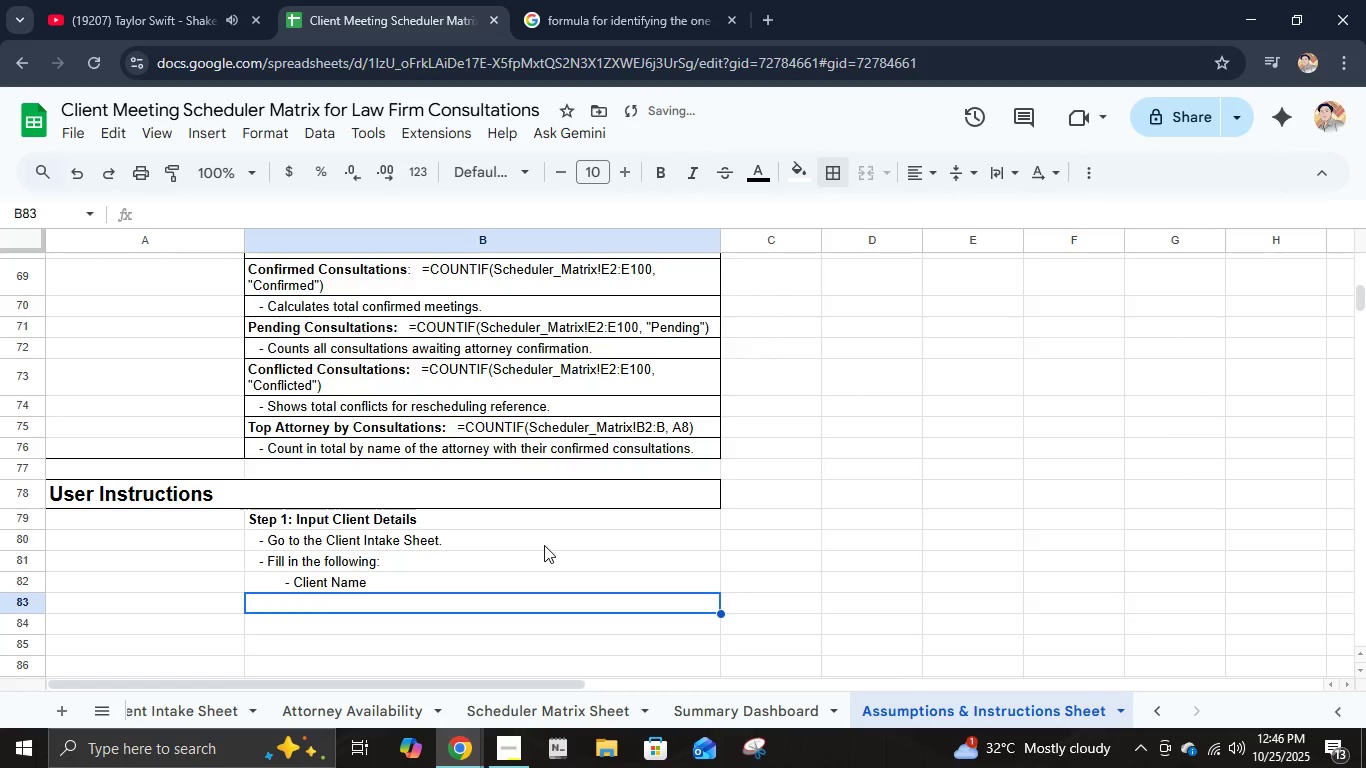 
type(          - Email)
 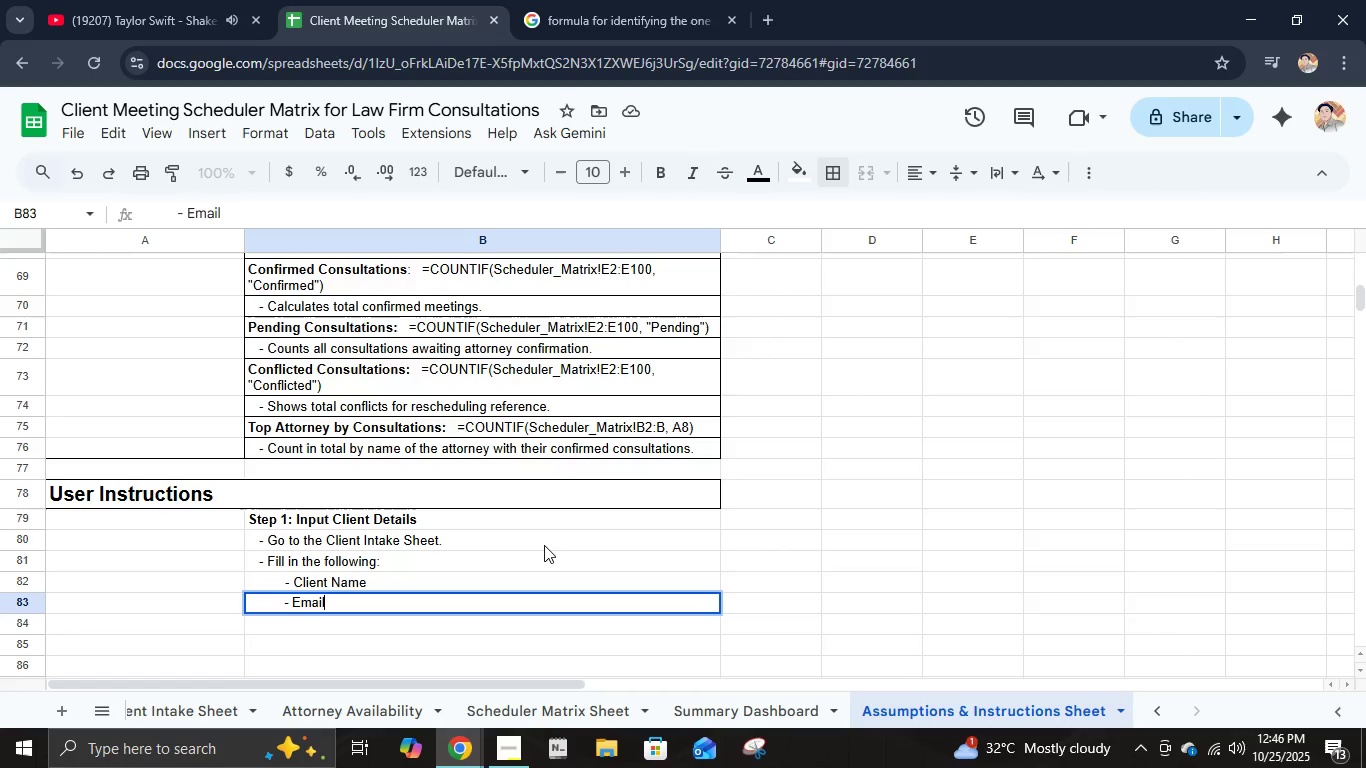 
 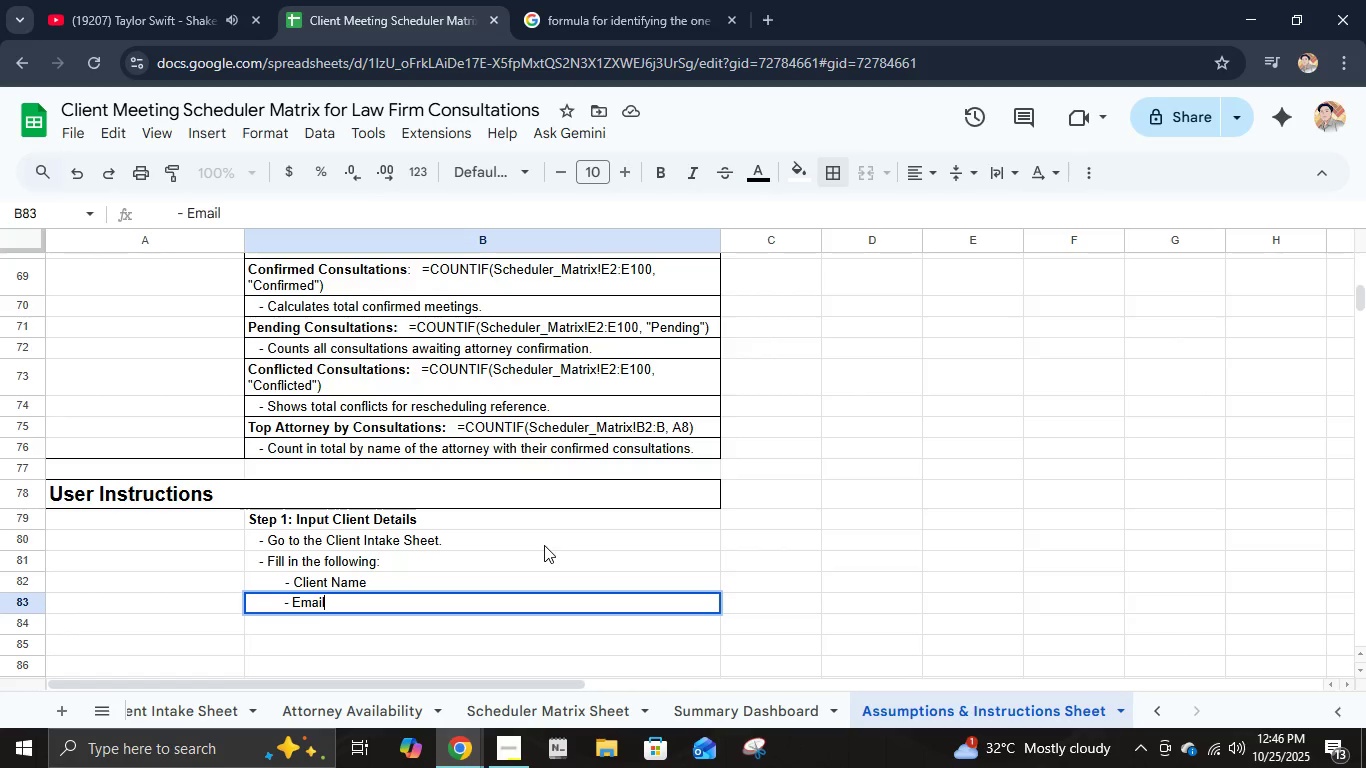 
key(Enter)
 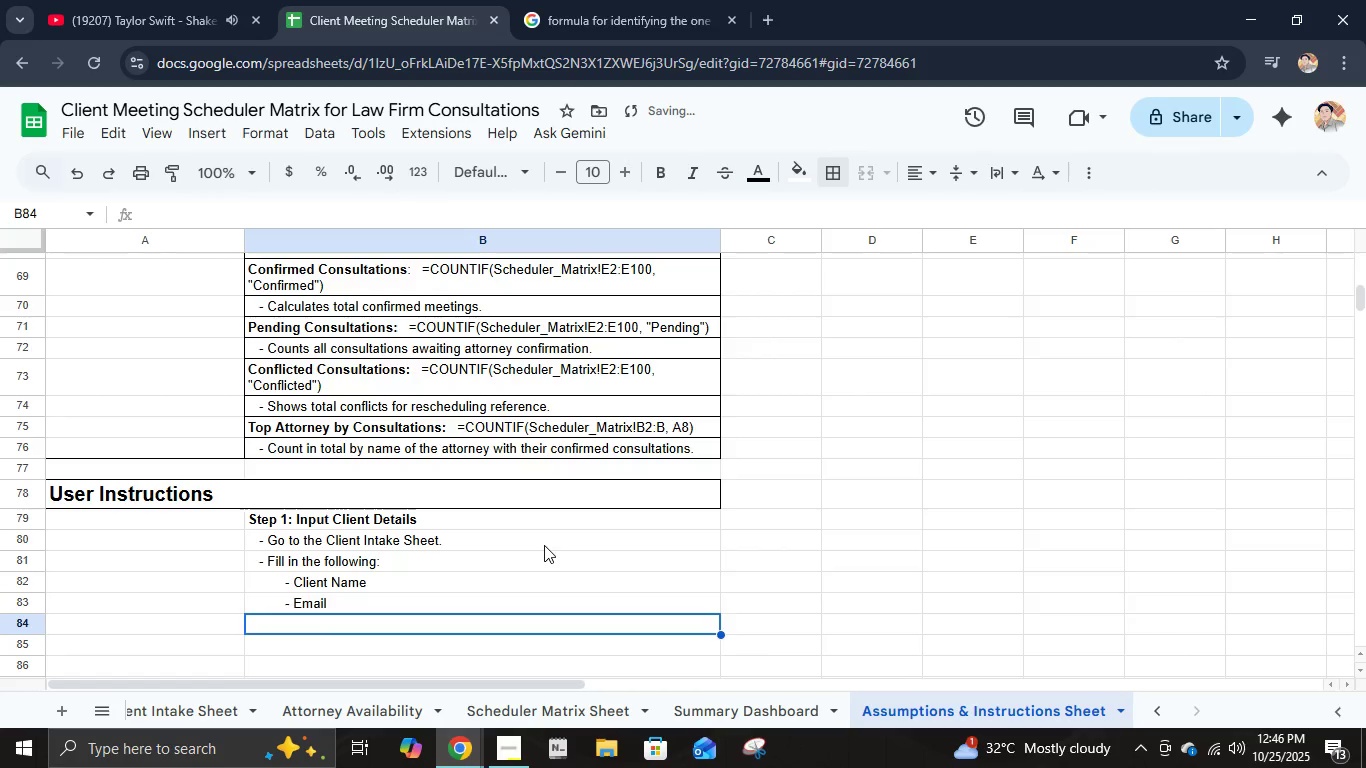 
type(          - Phone)
 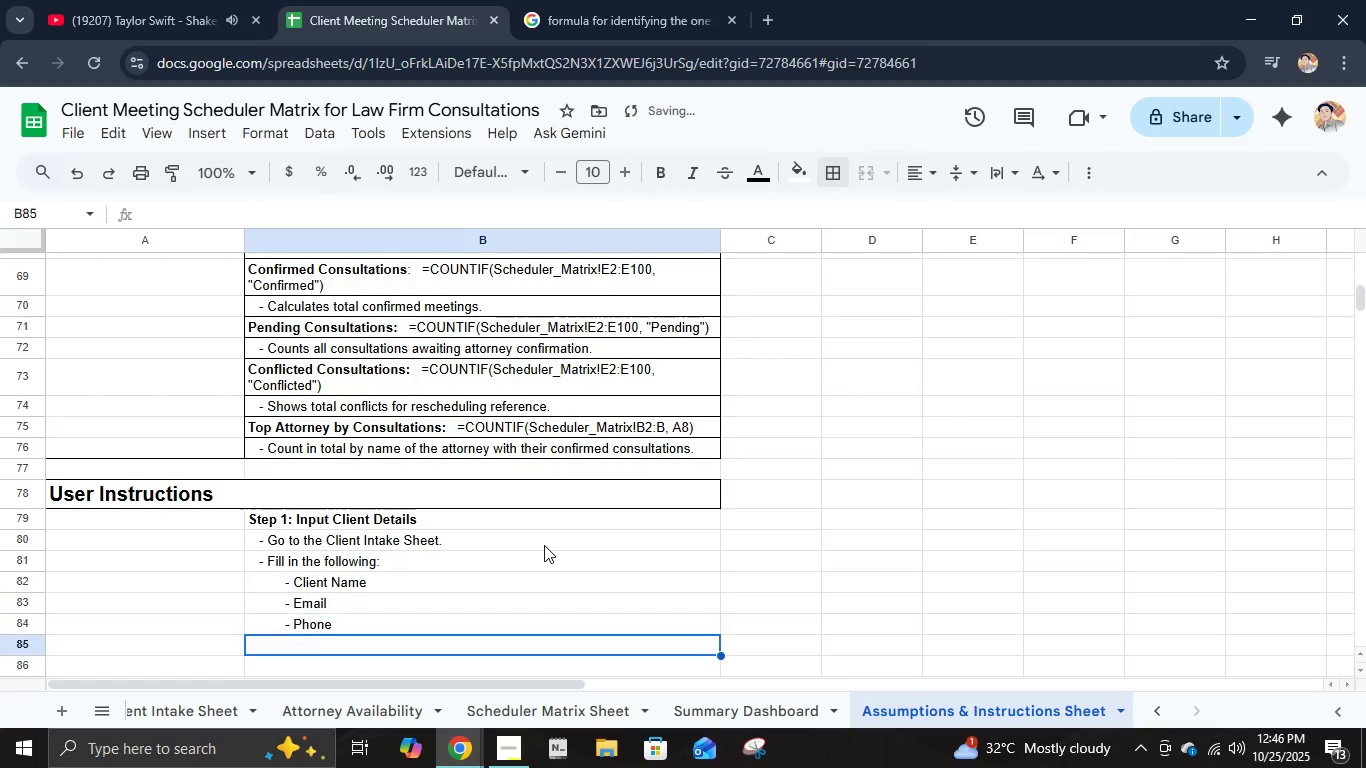 
 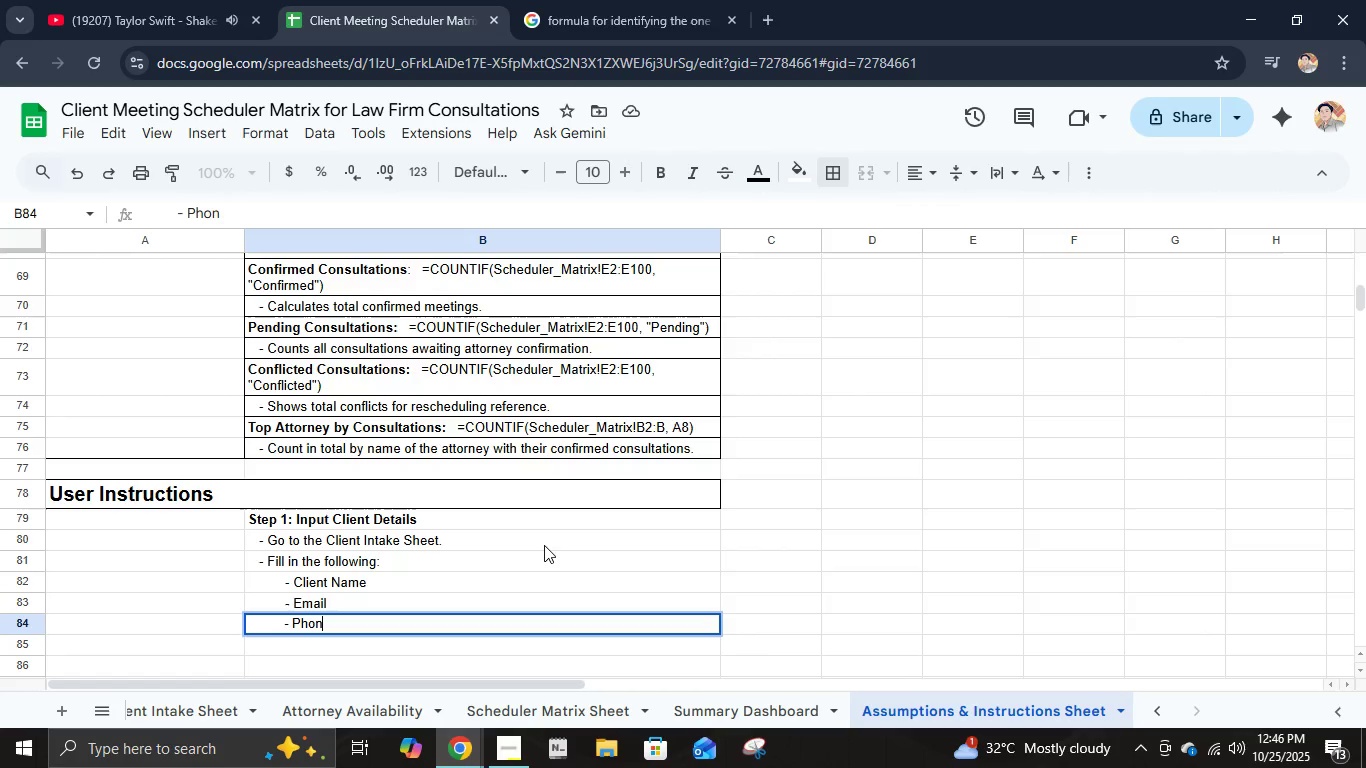 
key(Enter)
 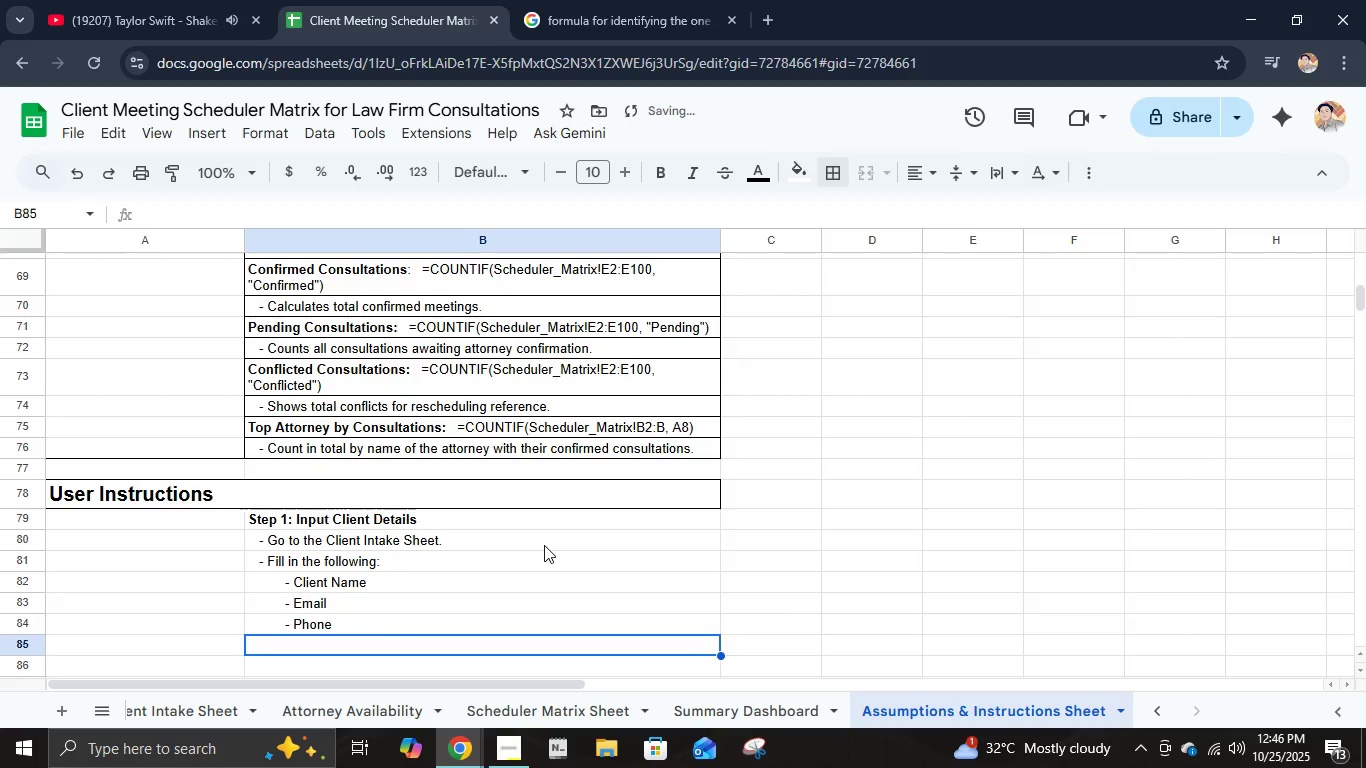 
type(          - Preferred Day )
key(Backspace)
 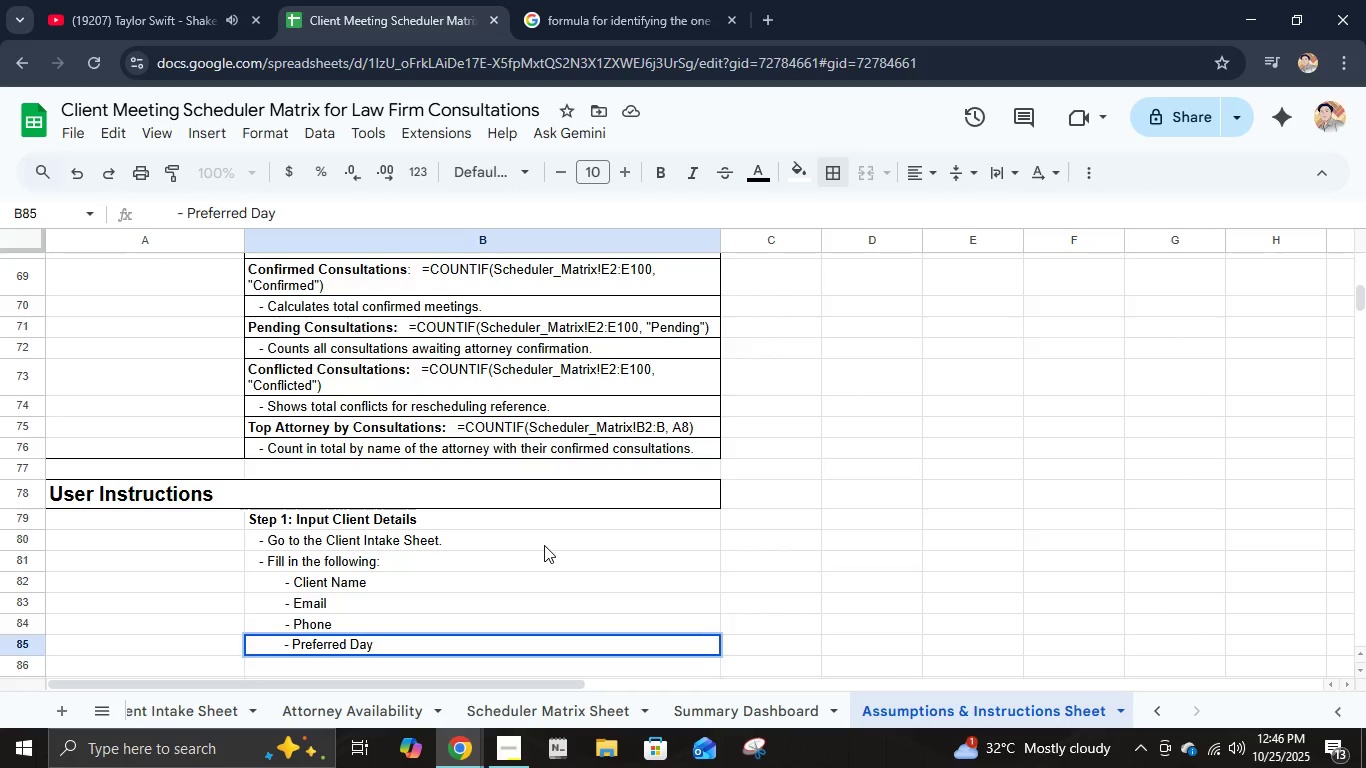 
 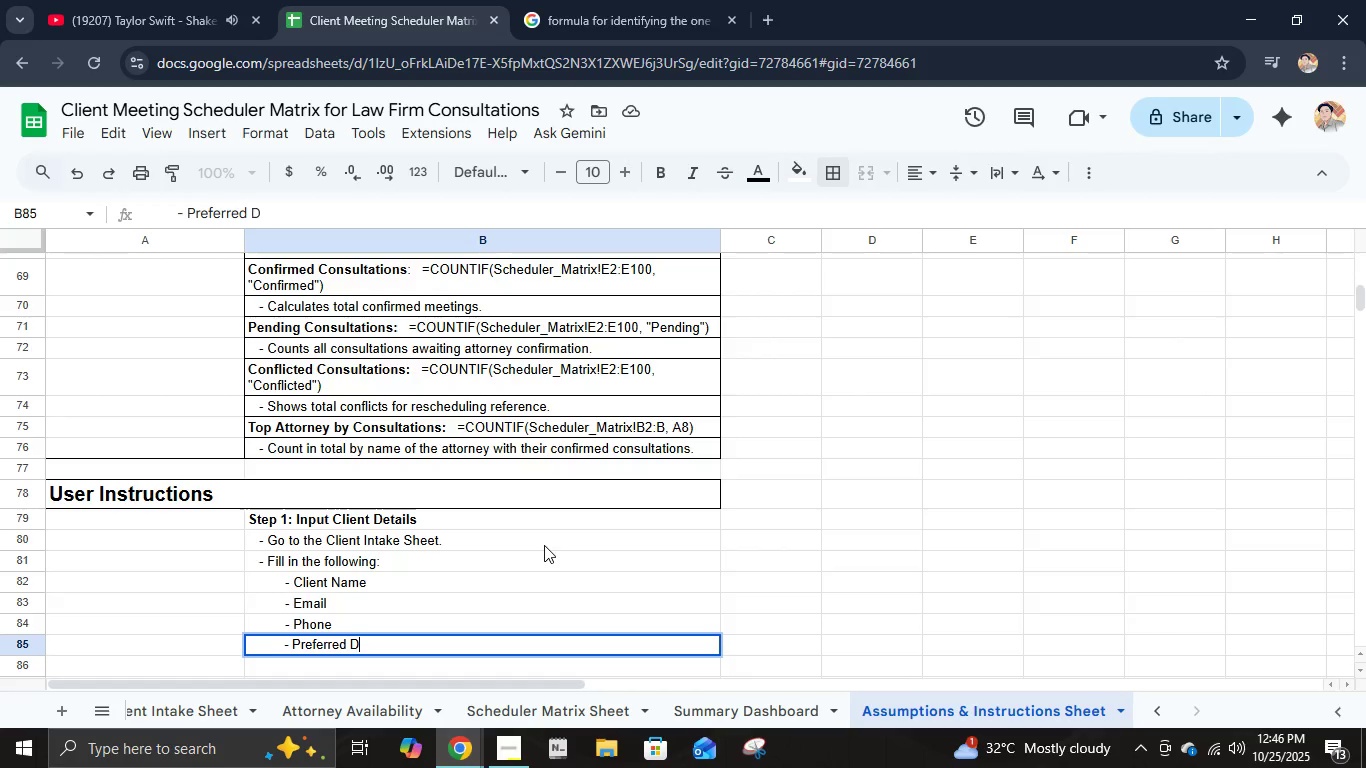 
key(Enter)
 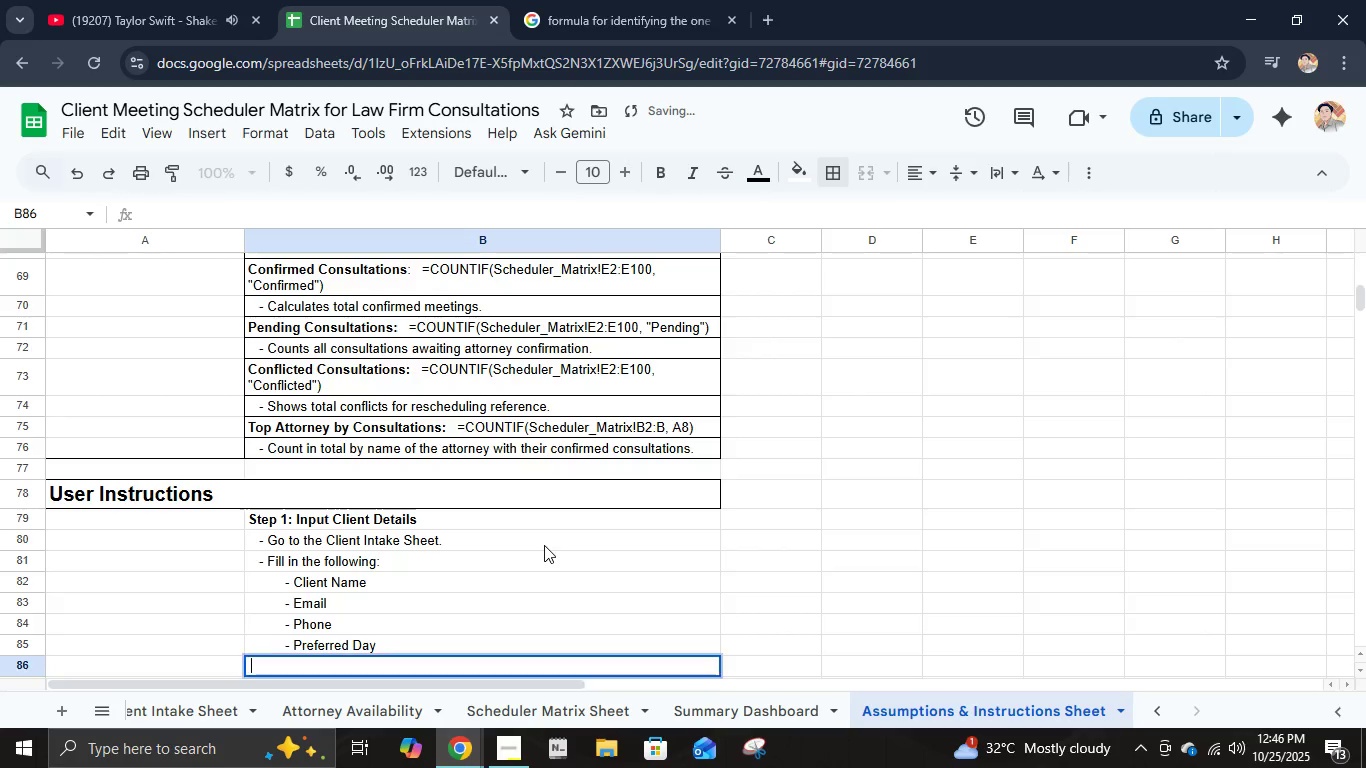 
type(          - Preferf)
key(Backspace)
type(red time)
 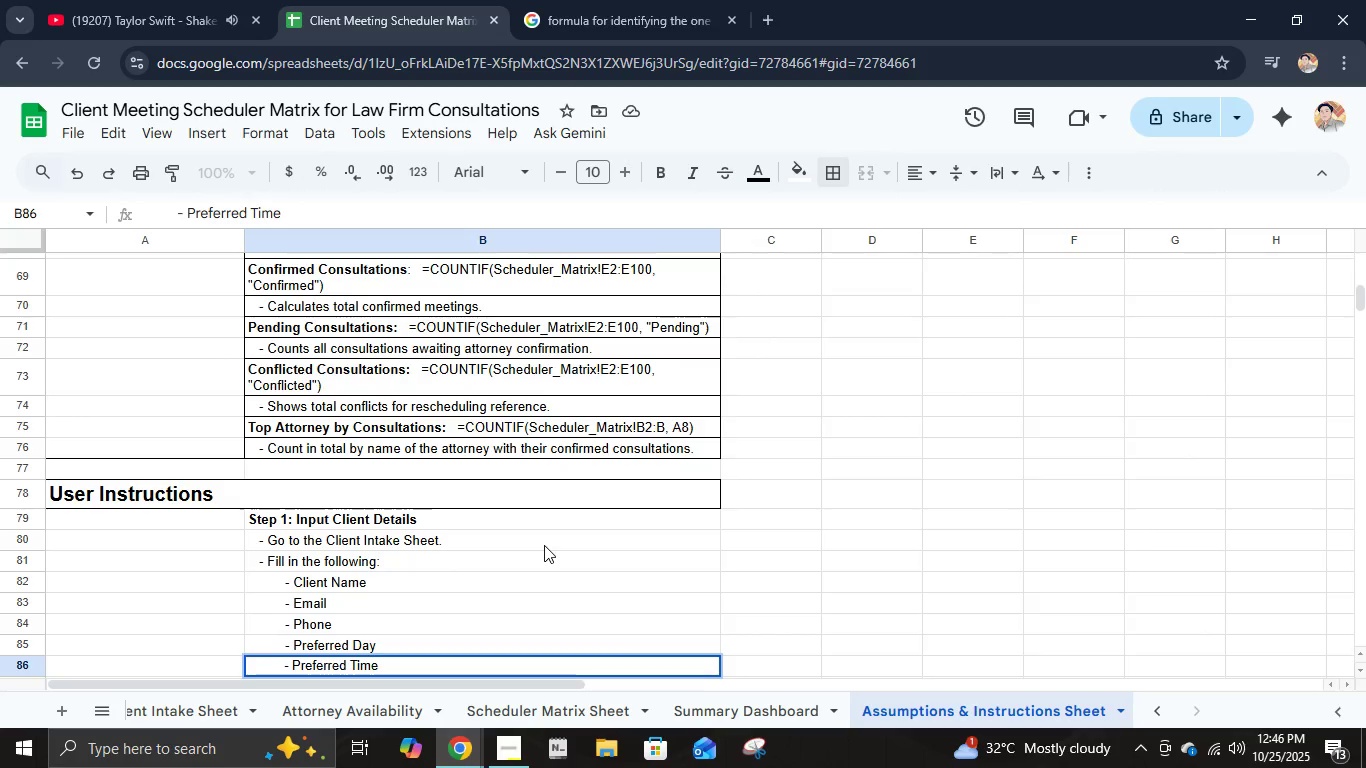 
key(Enter)
 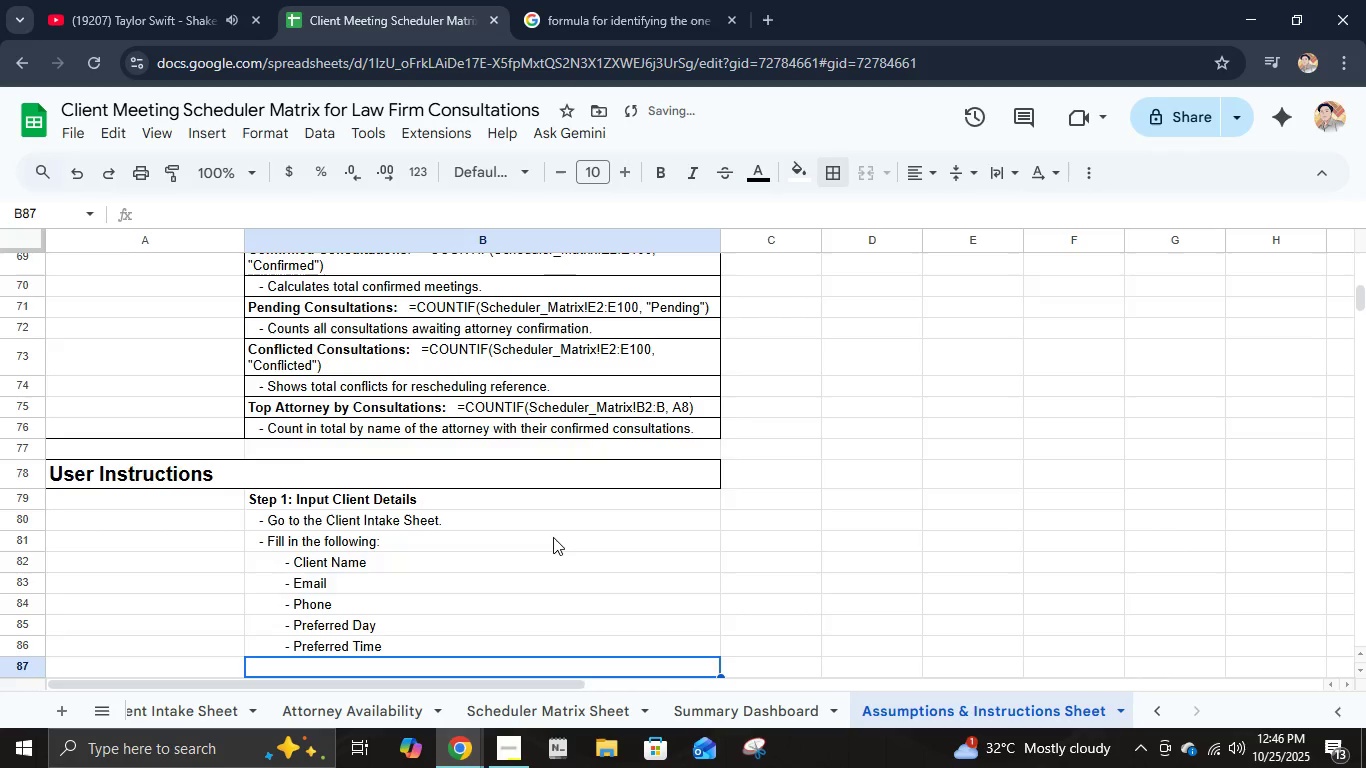 
scroll: coordinate [563, 522], scroll_direction: down, amount: 2.0